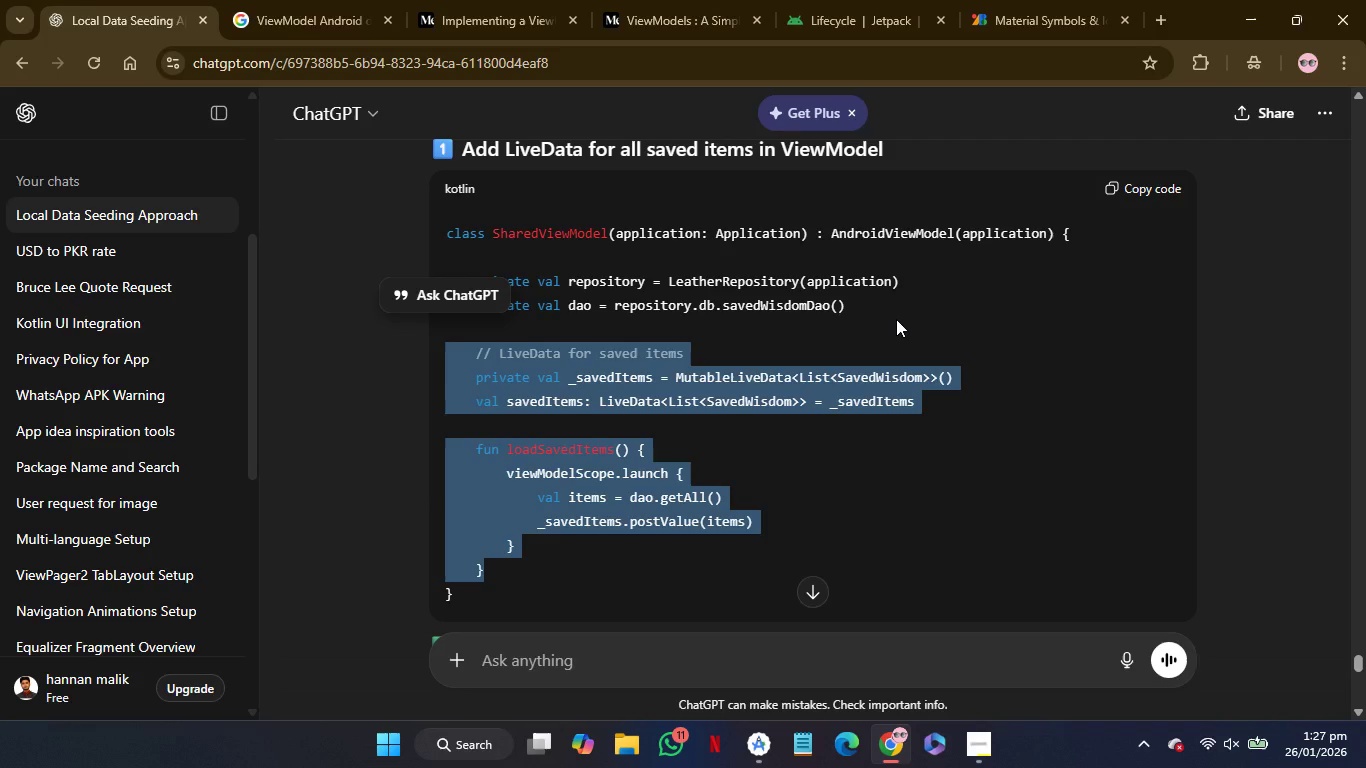 
key(Control+C)
 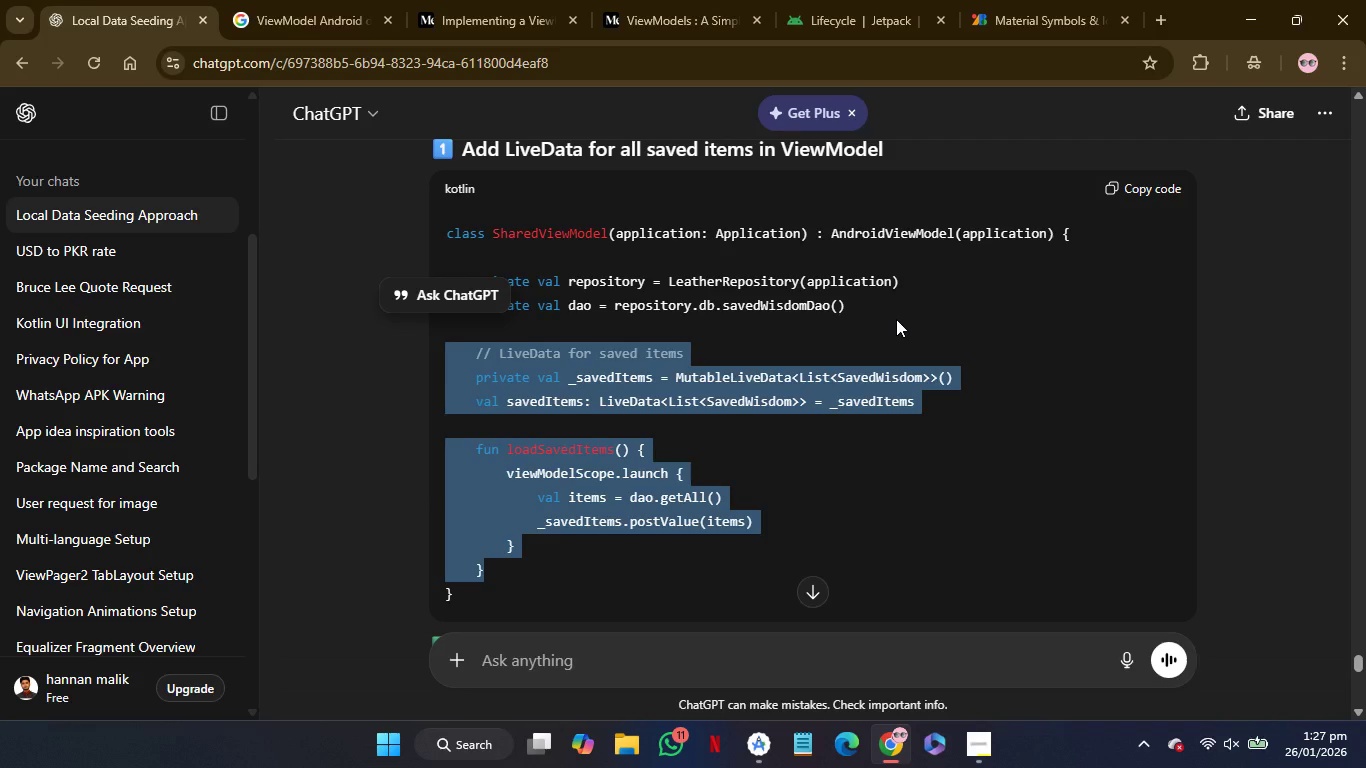 
key(Control+C)
 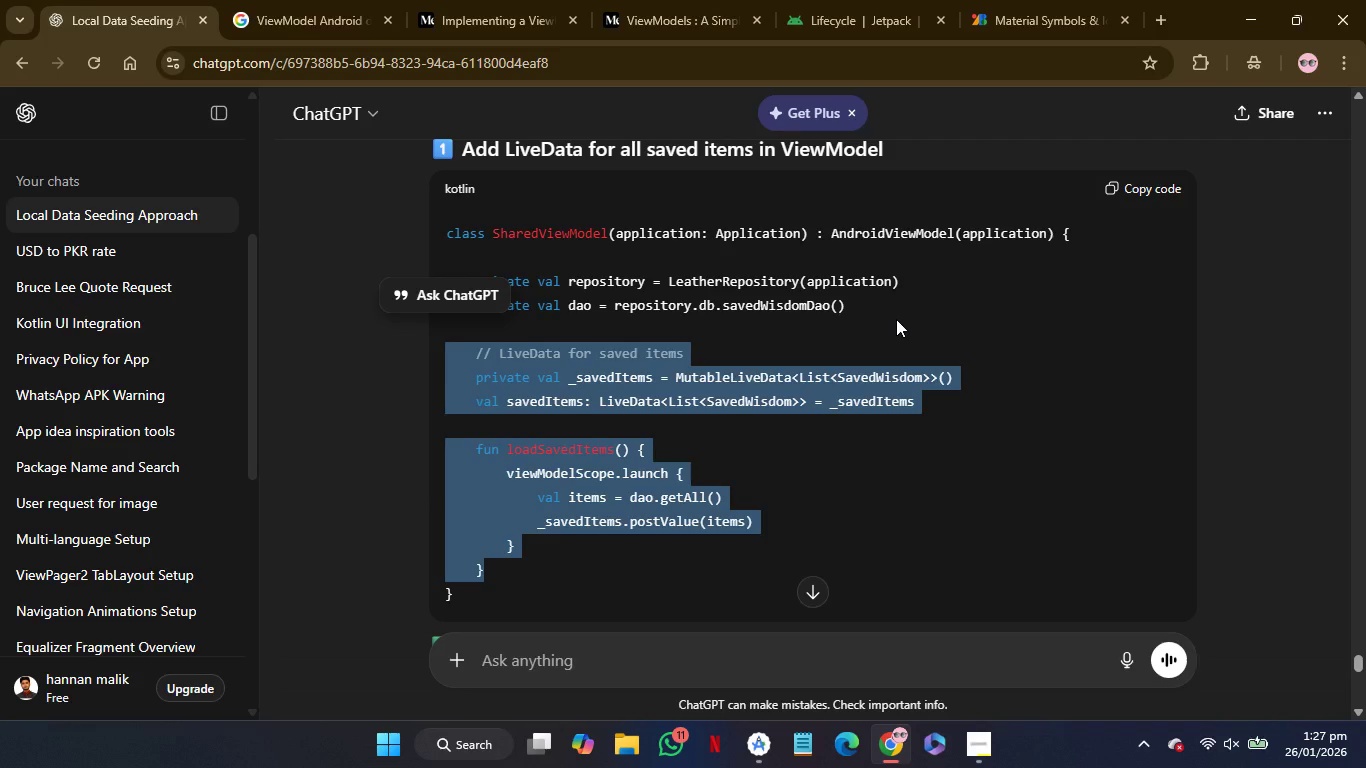 
key(Control+C)
 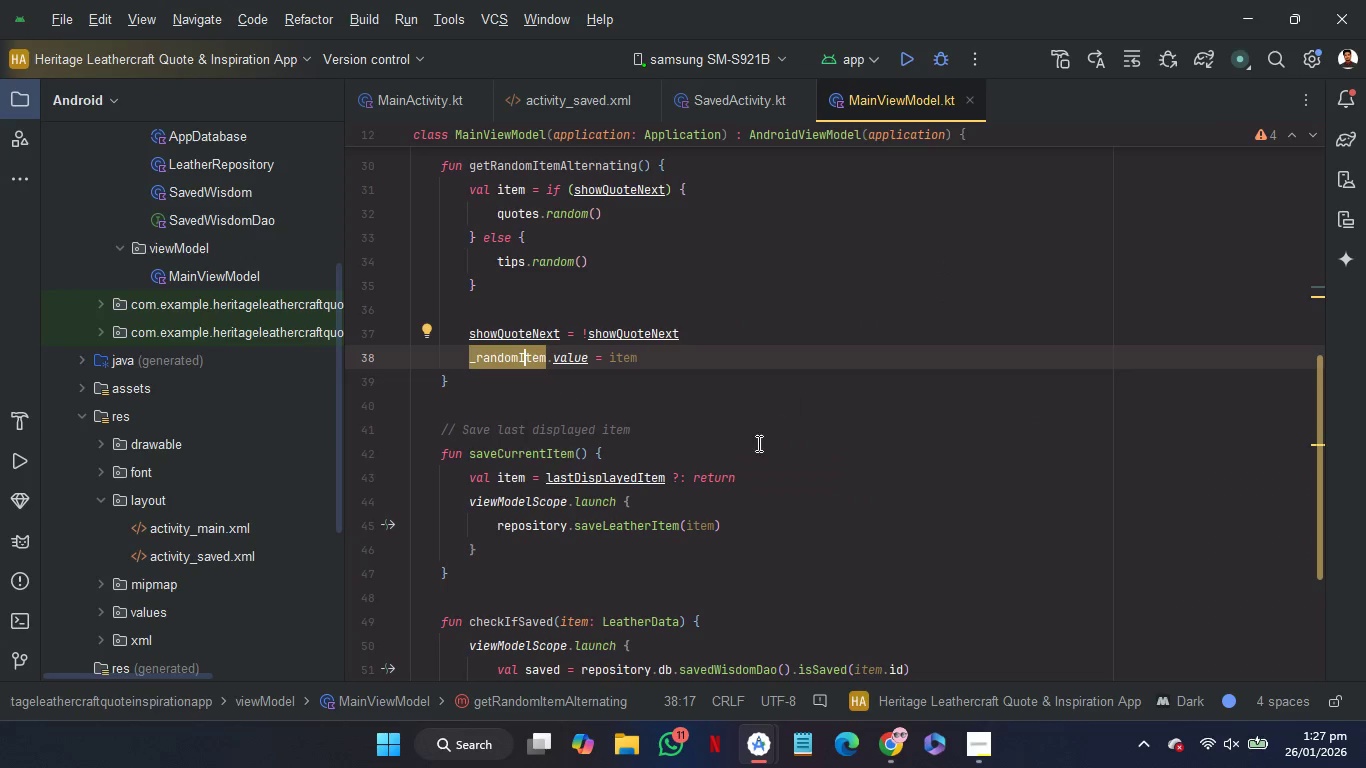 
scroll: coordinate [757, 443], scroll_direction: down, amount: 8.0
 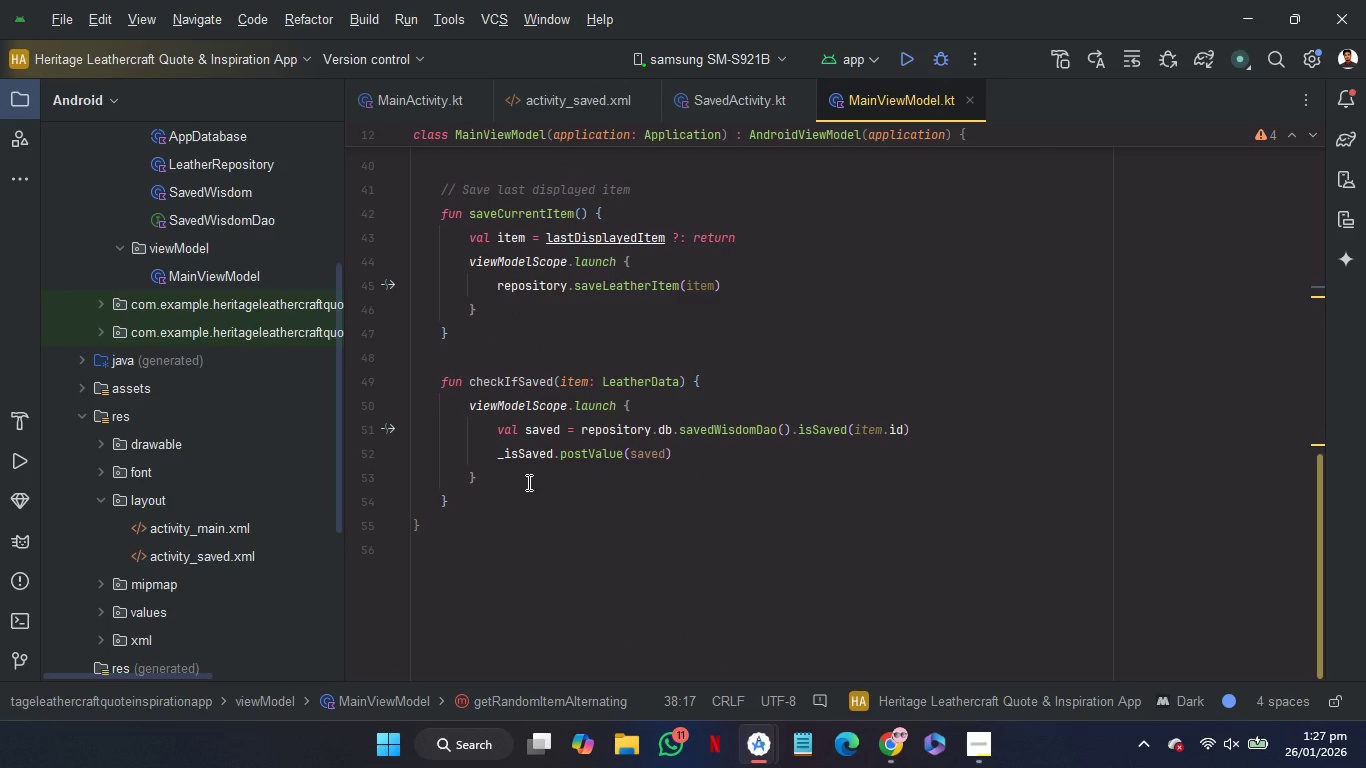 
key(Enter)
 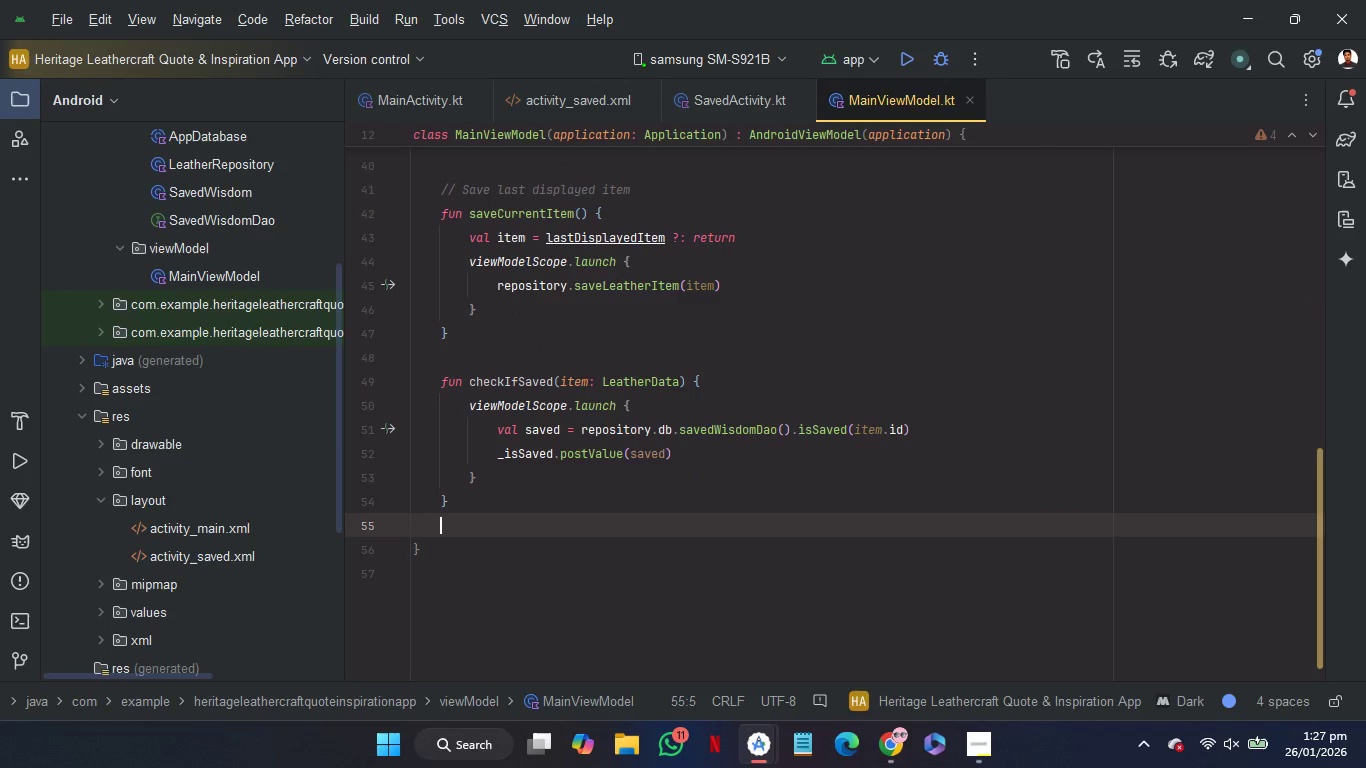 
key(Control+V)
 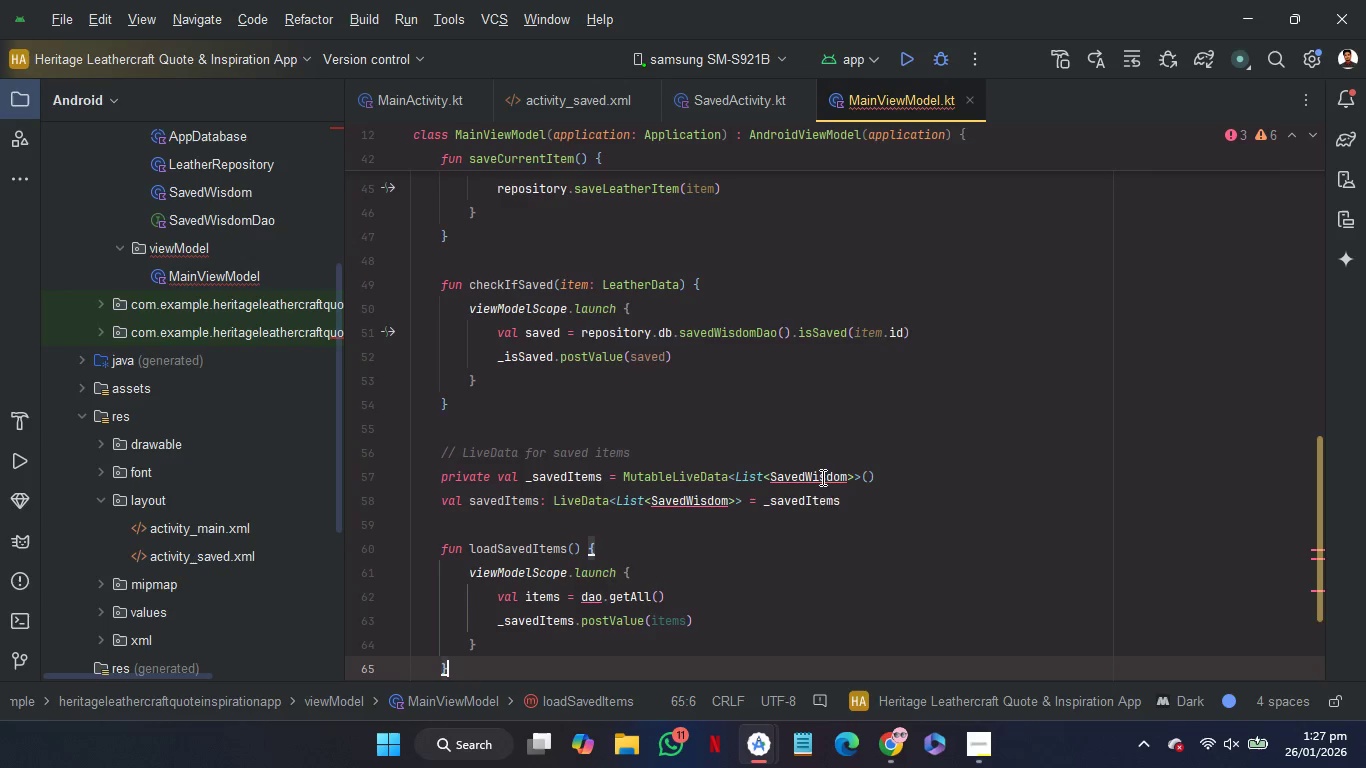 
wait(6.8)
 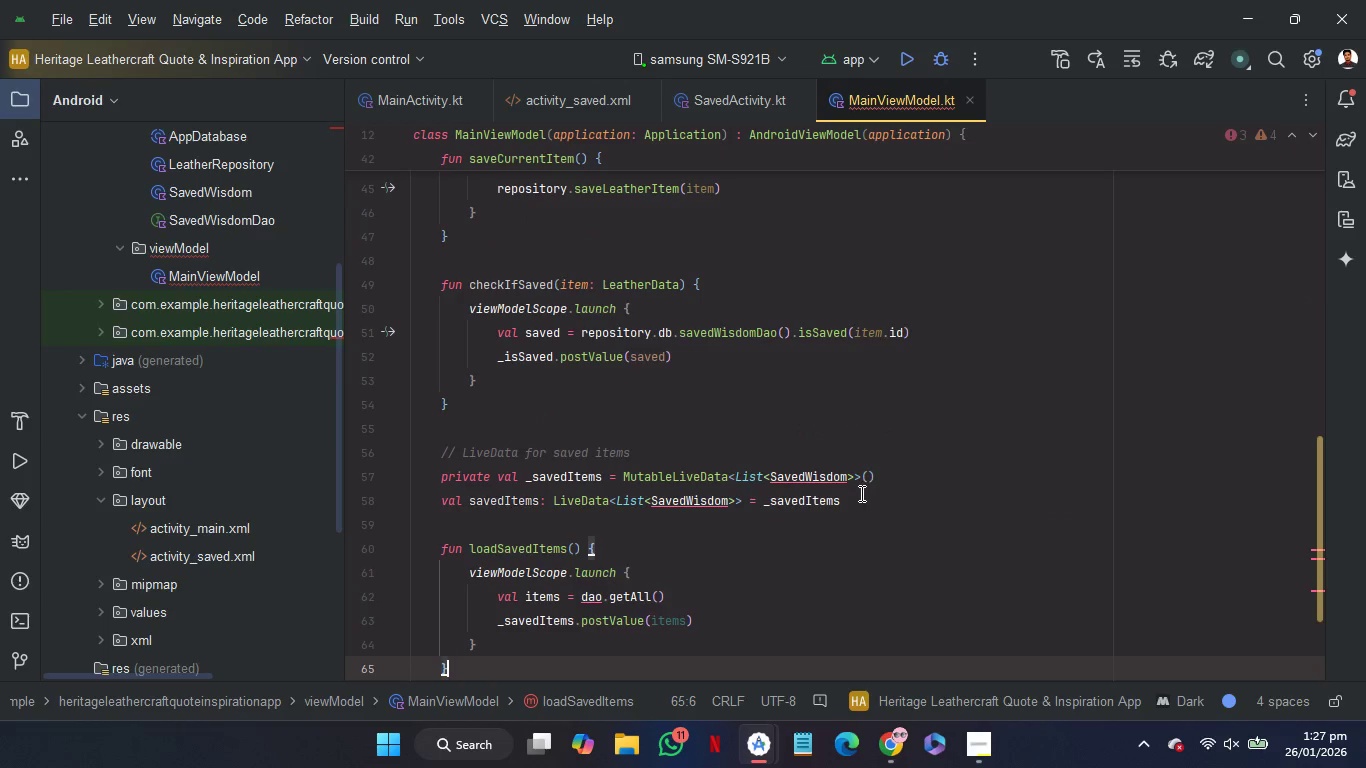 
left_click([863, 542])
 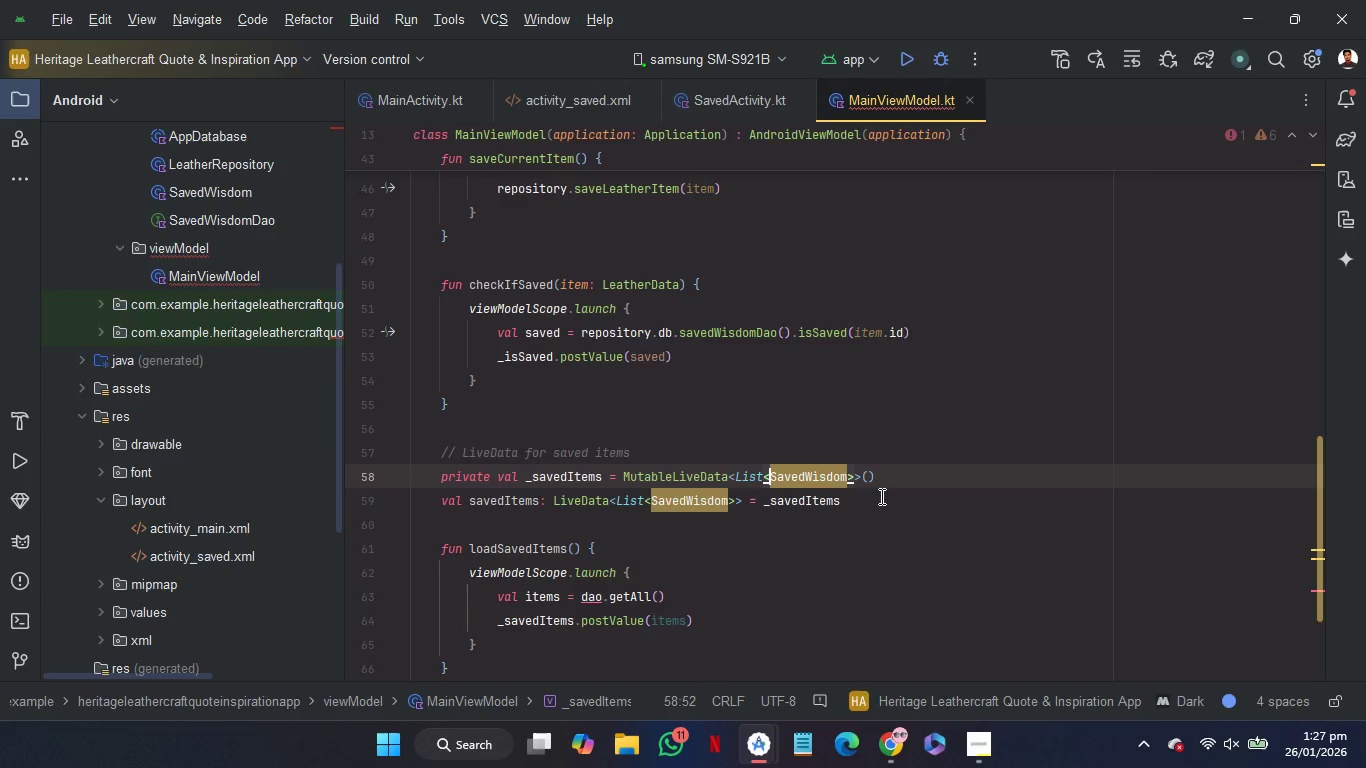 
left_click_drag(start_coordinate=[880, 496], to_coordinate=[902, 408])
 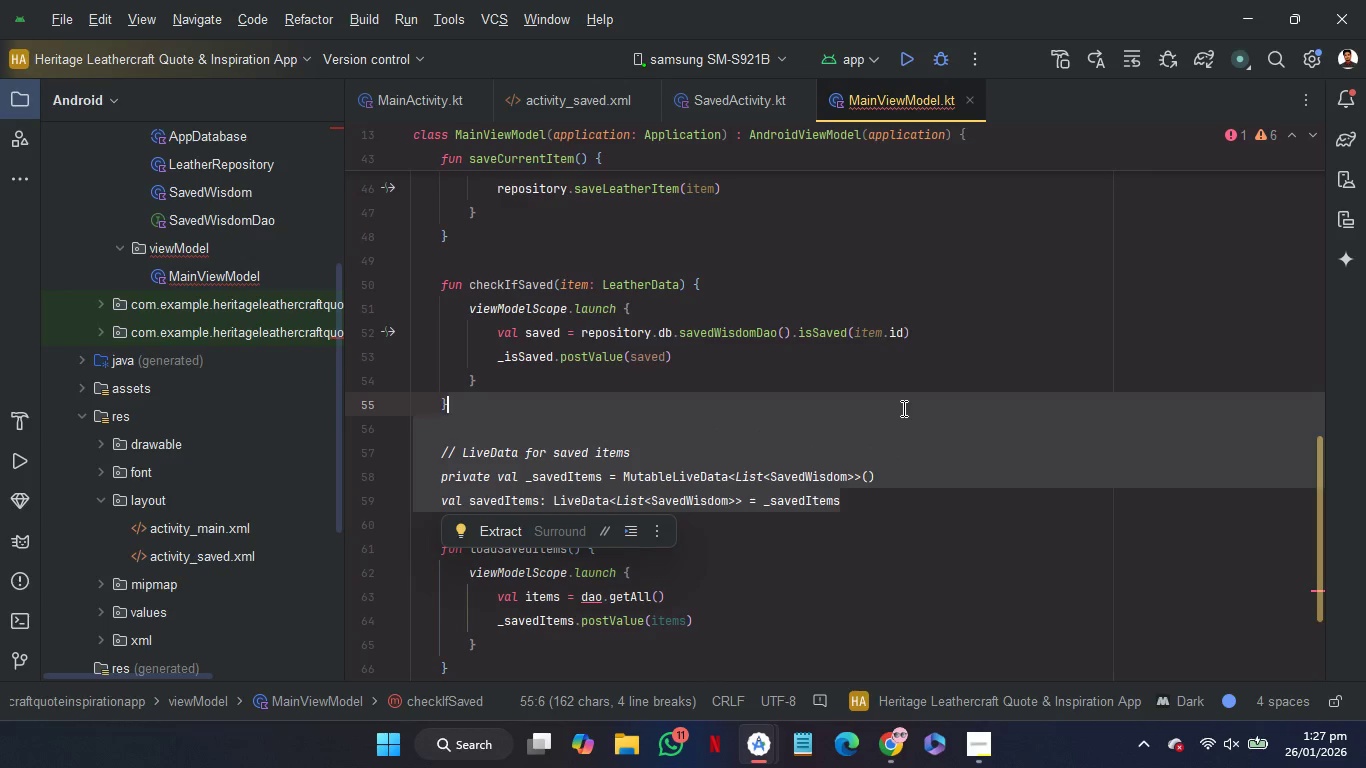 
key(Control+X)
 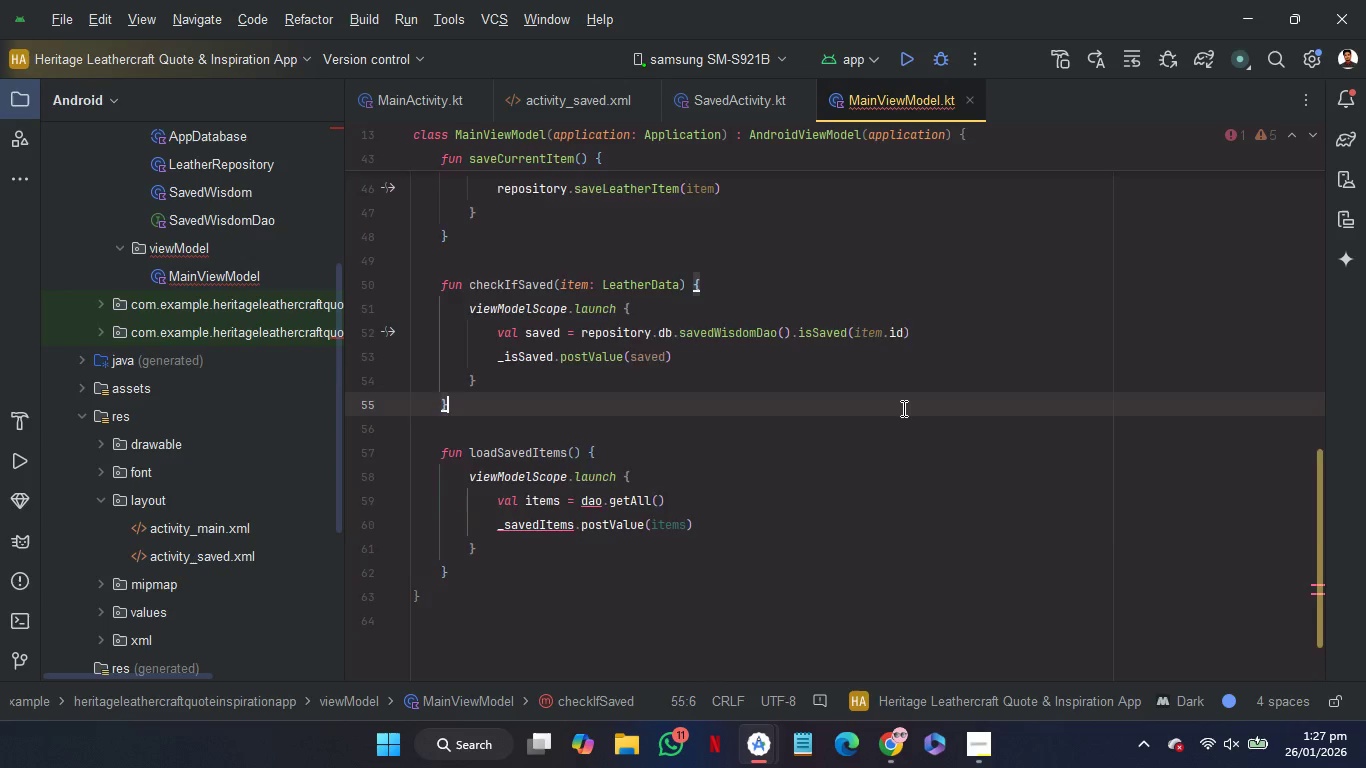 
scroll: coordinate [902, 408], scroll_direction: up, amount: 35.0
 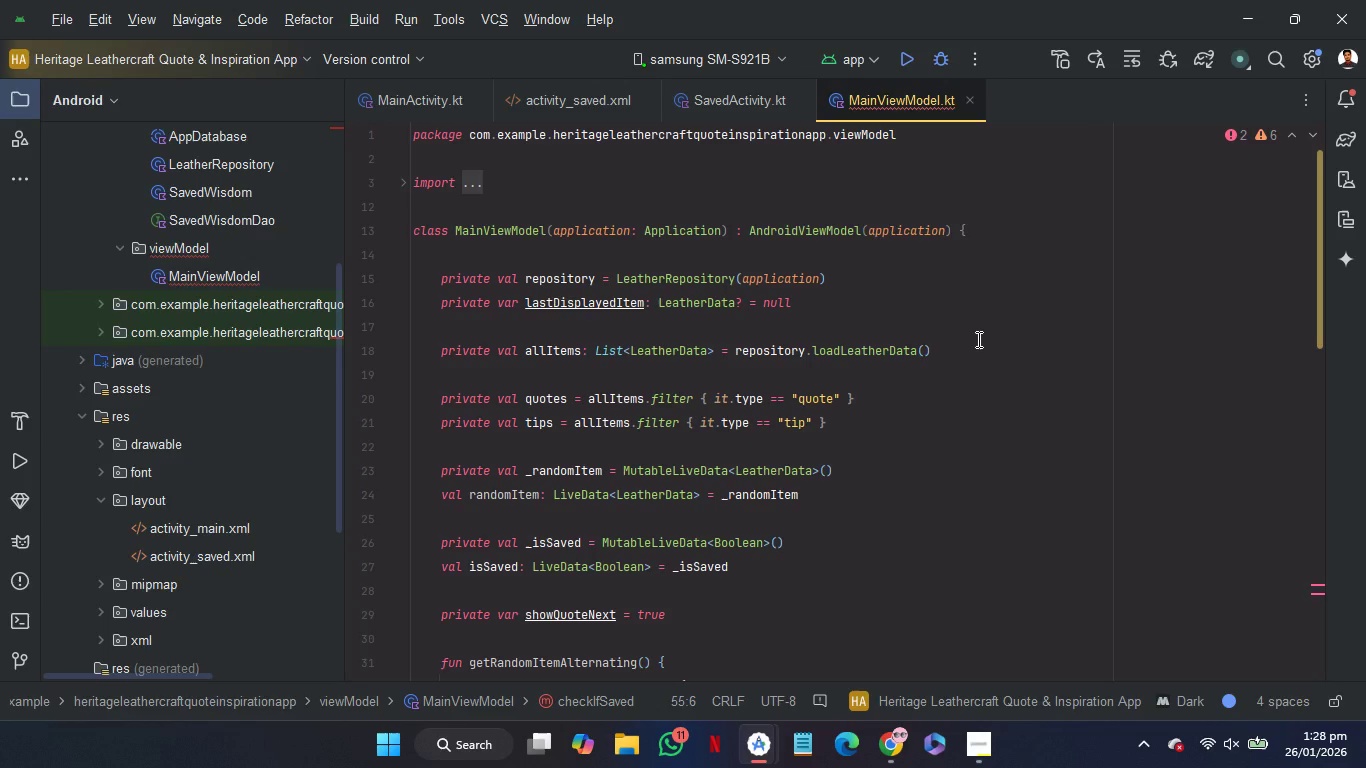 
left_click([977, 339])
 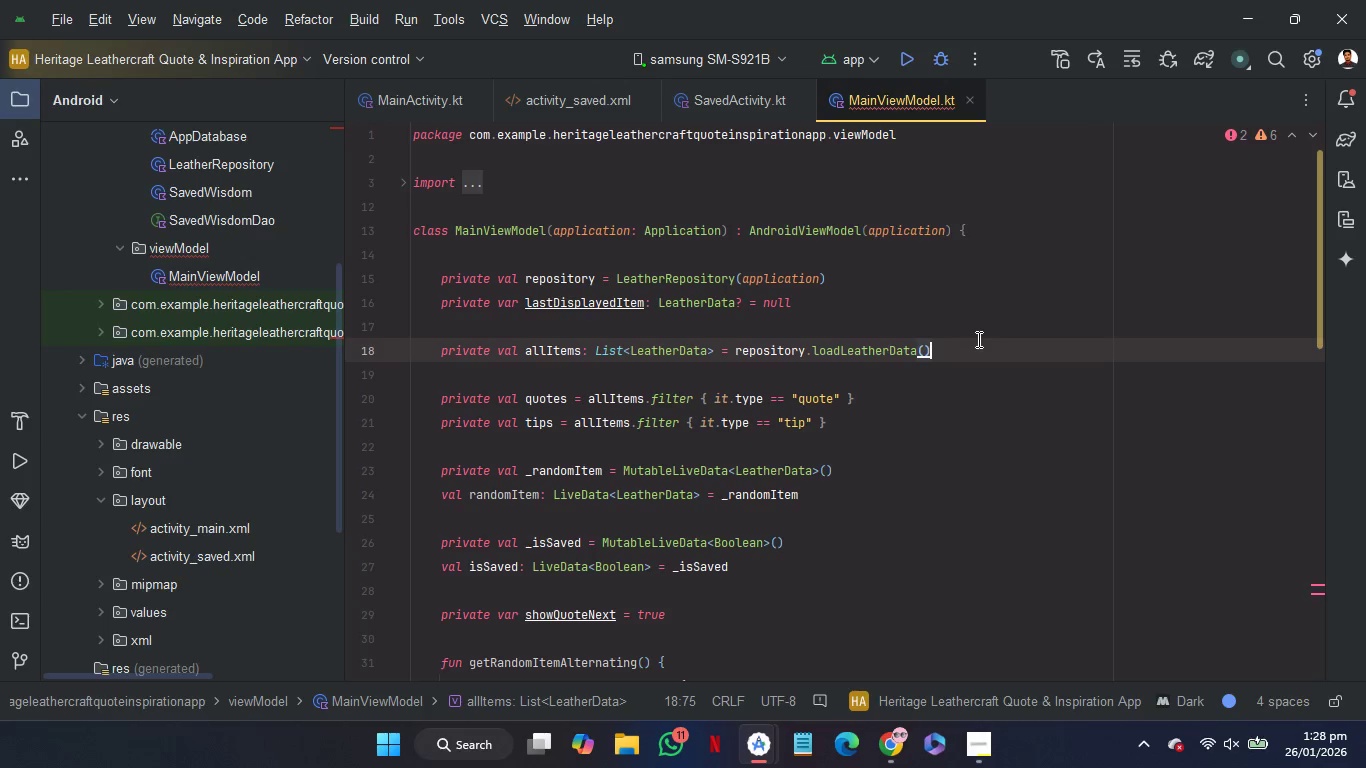 
key(Control+V)
 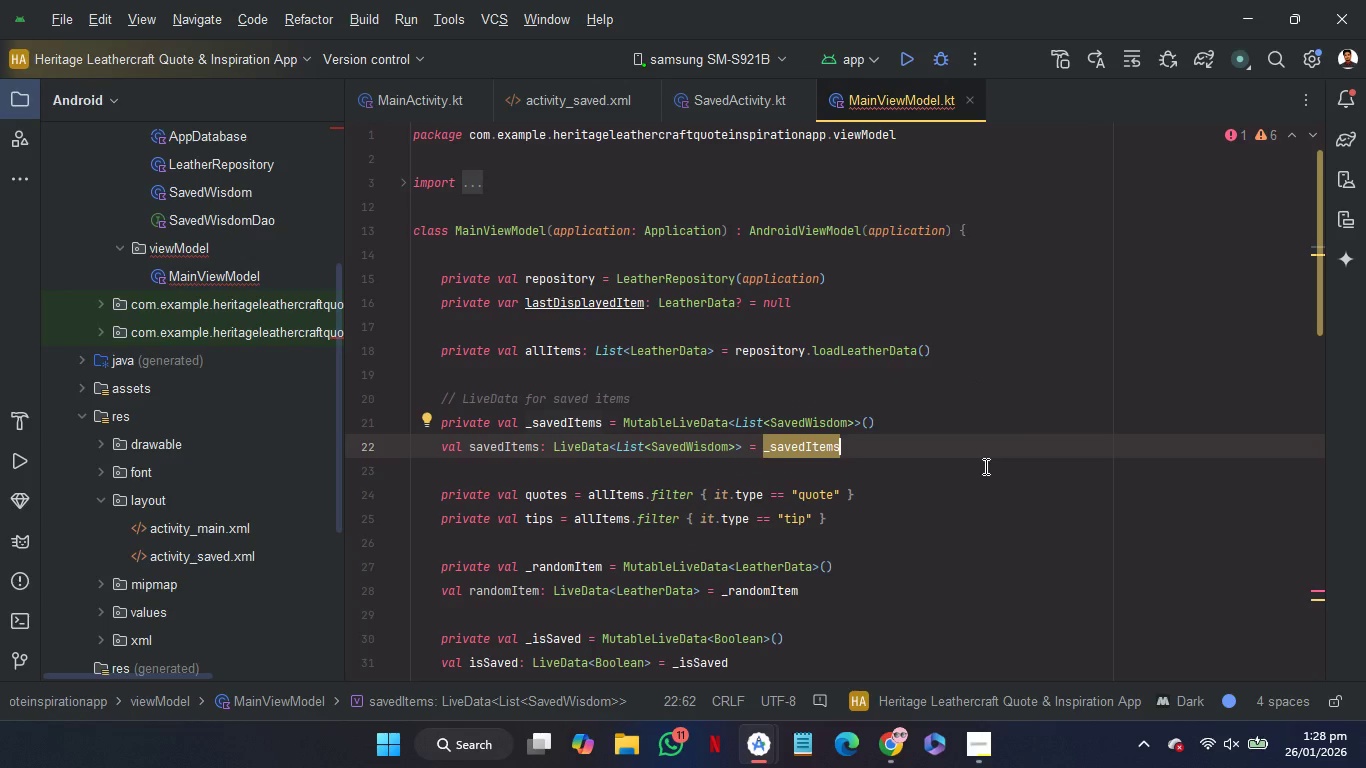 
scroll: coordinate [984, 466], scroll_direction: down, amount: 18.0
 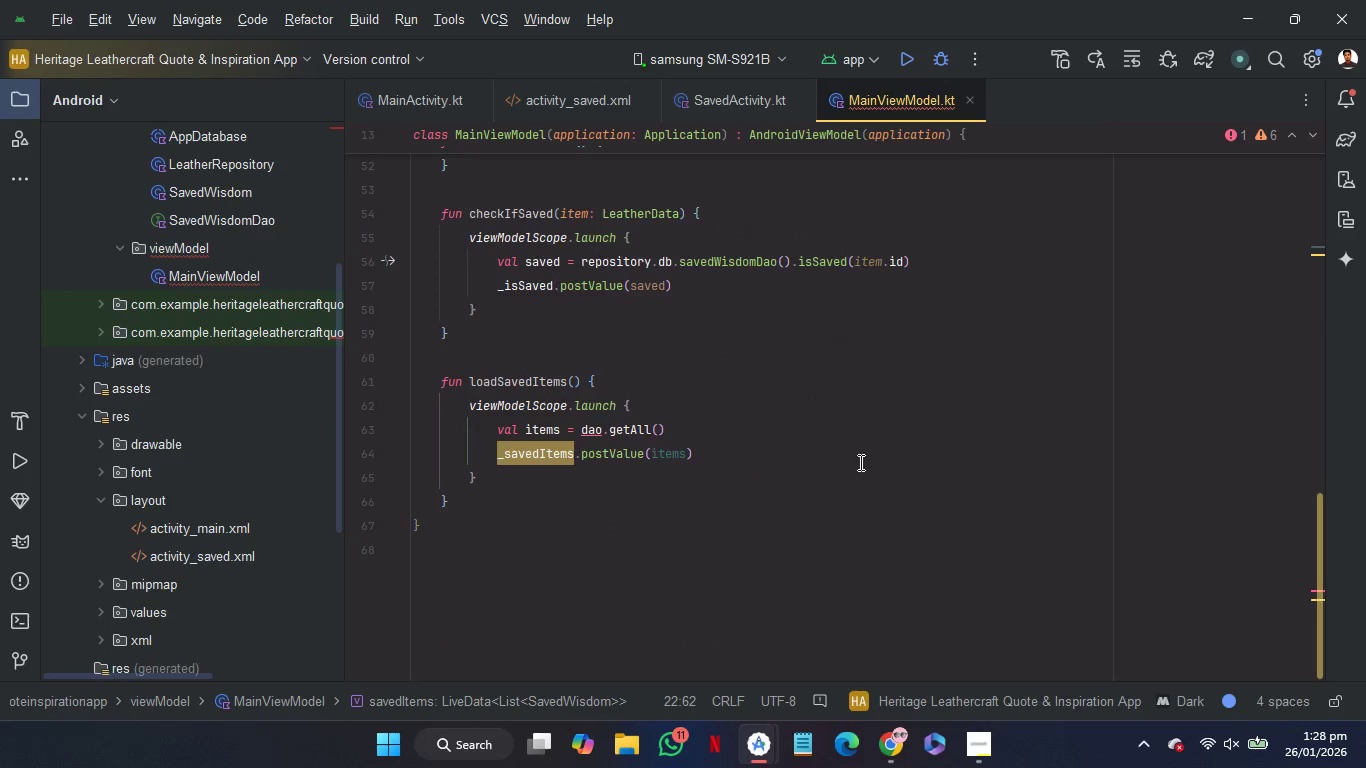 
left_click([859, 462])
 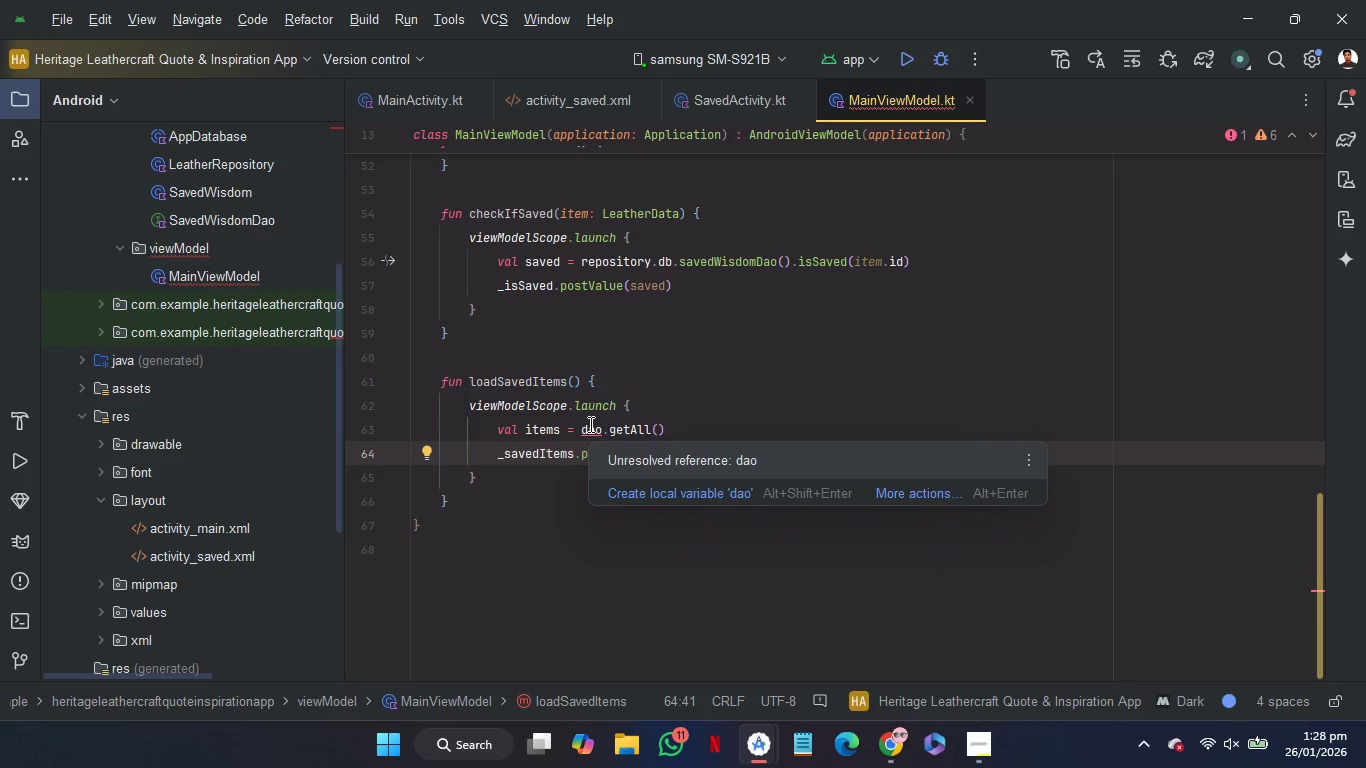 
wait(8.38)
 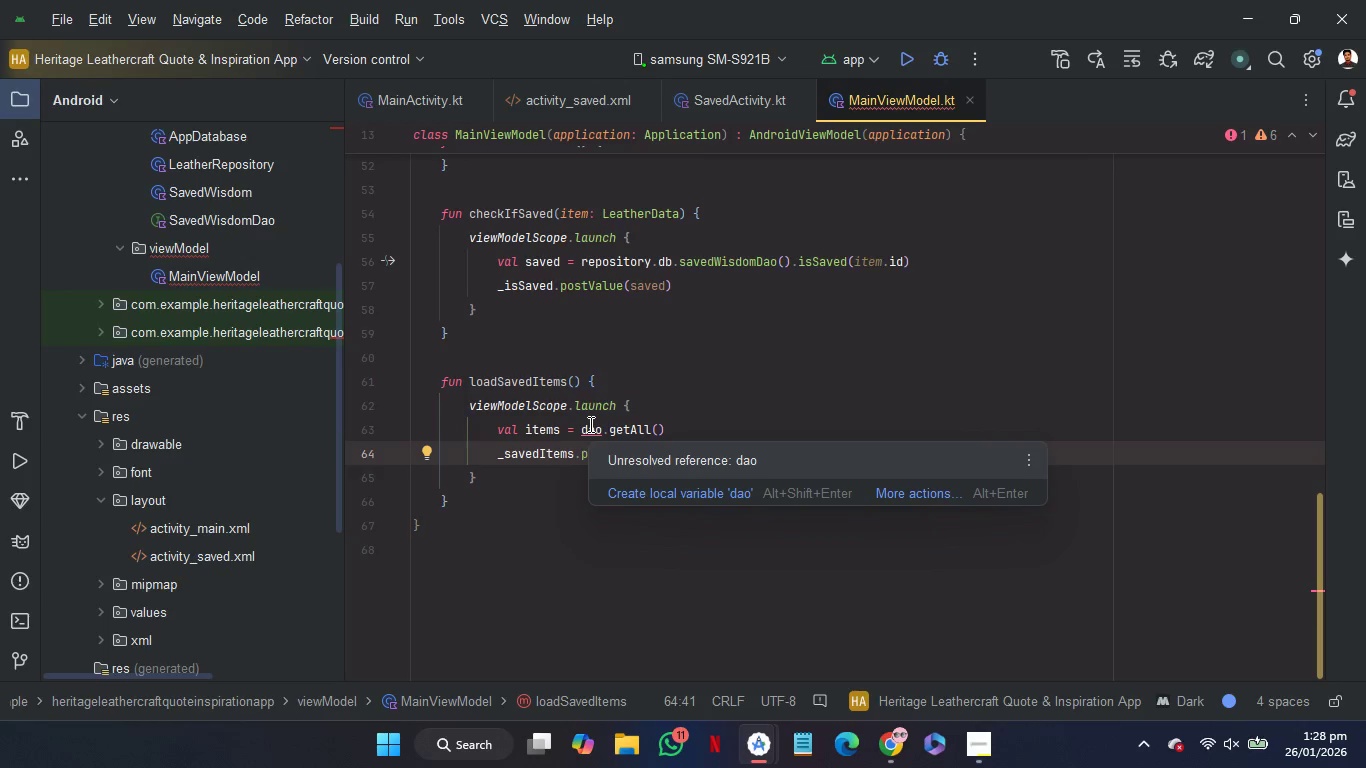 
left_click([620, 257])
 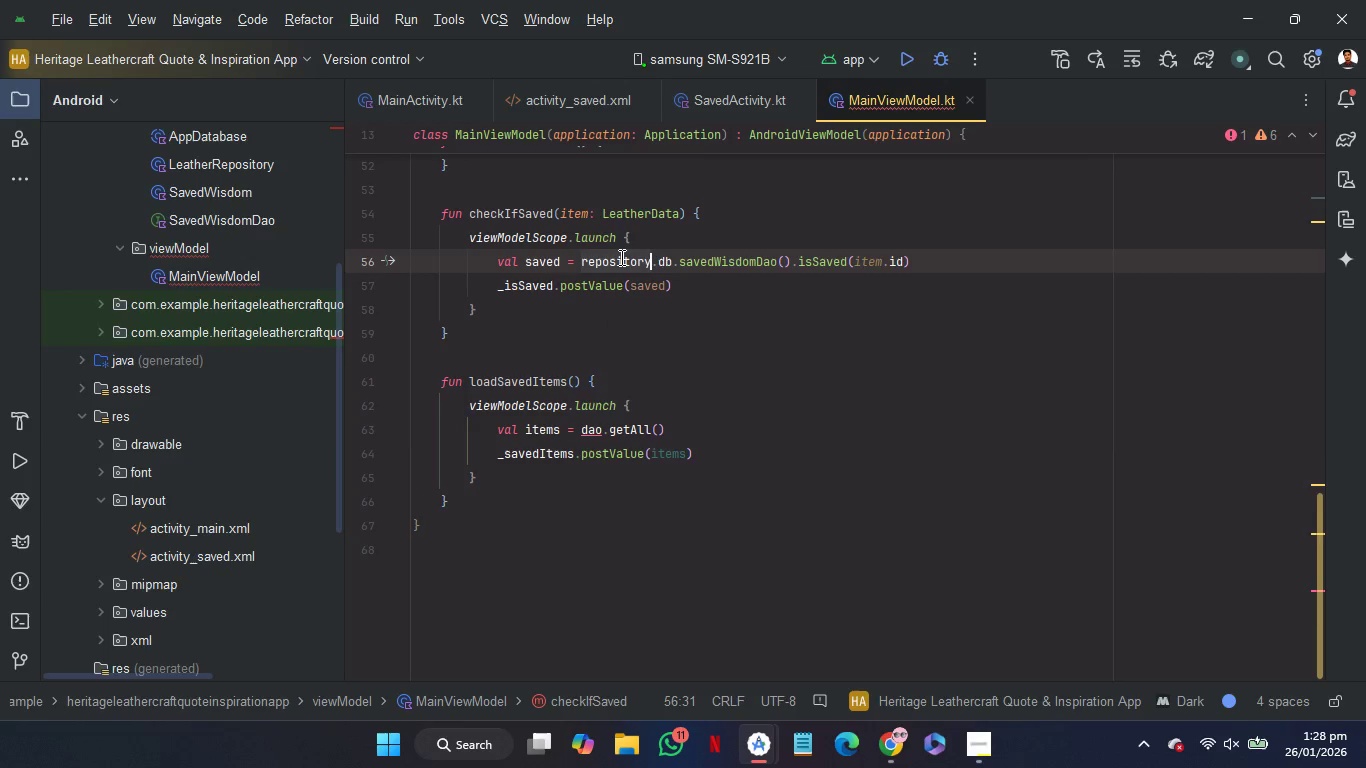 
left_click_drag(start_coordinate=[620, 257], to_coordinate=[660, 271])
 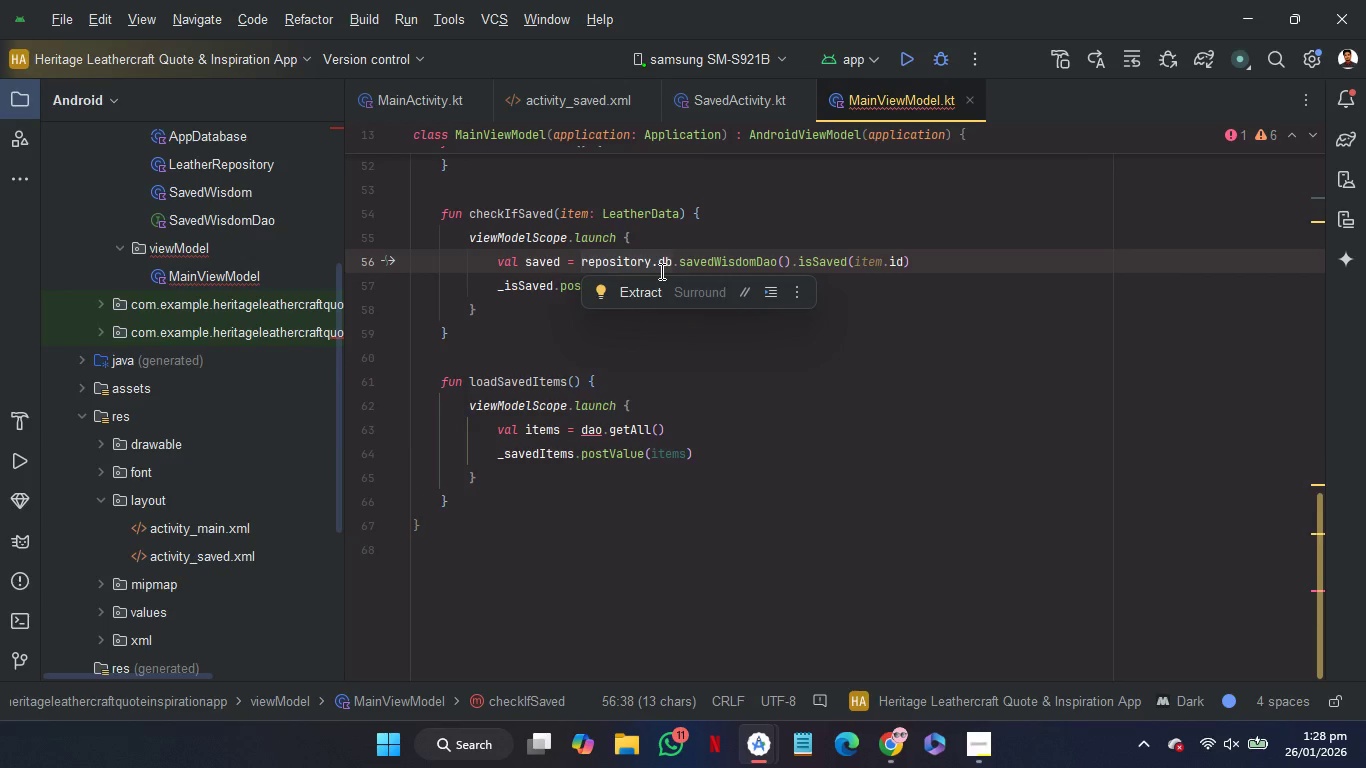 
key(Control+C)
 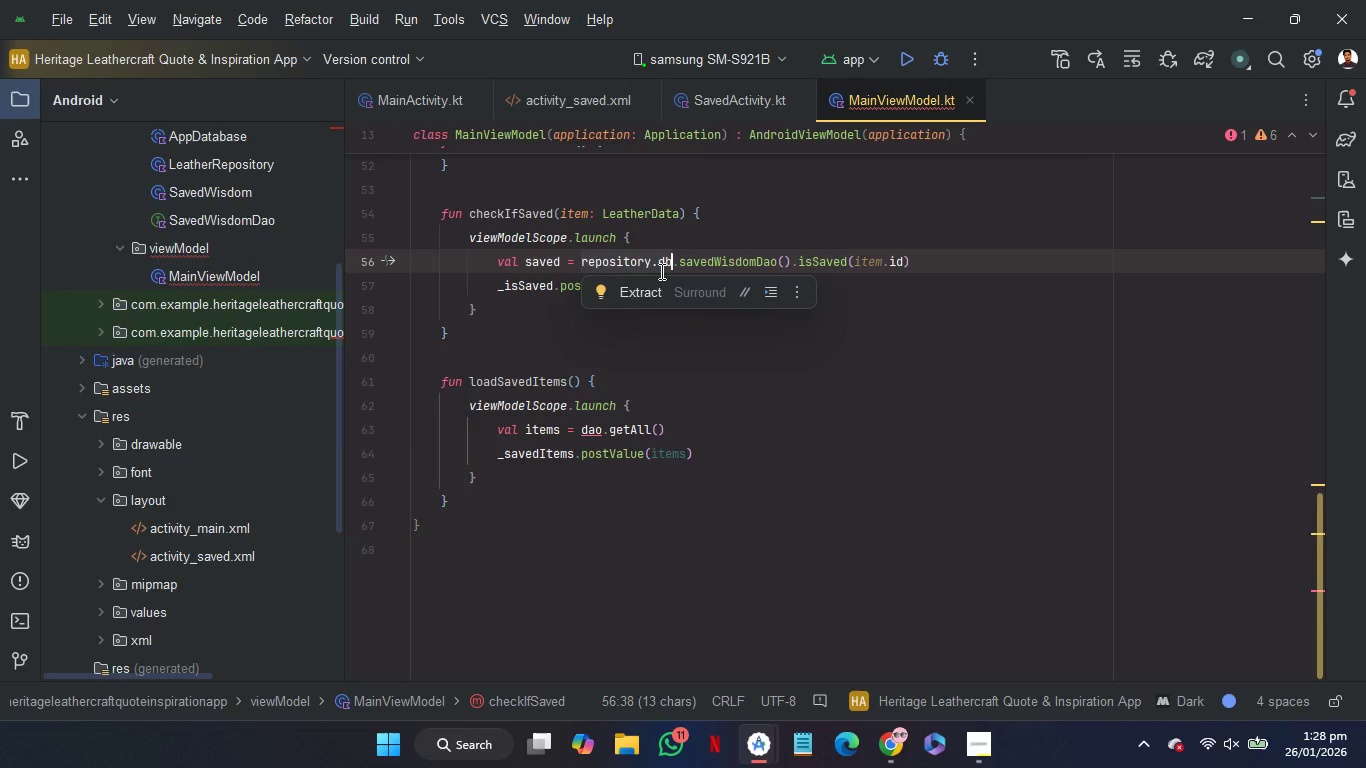 
key(Control+C)
 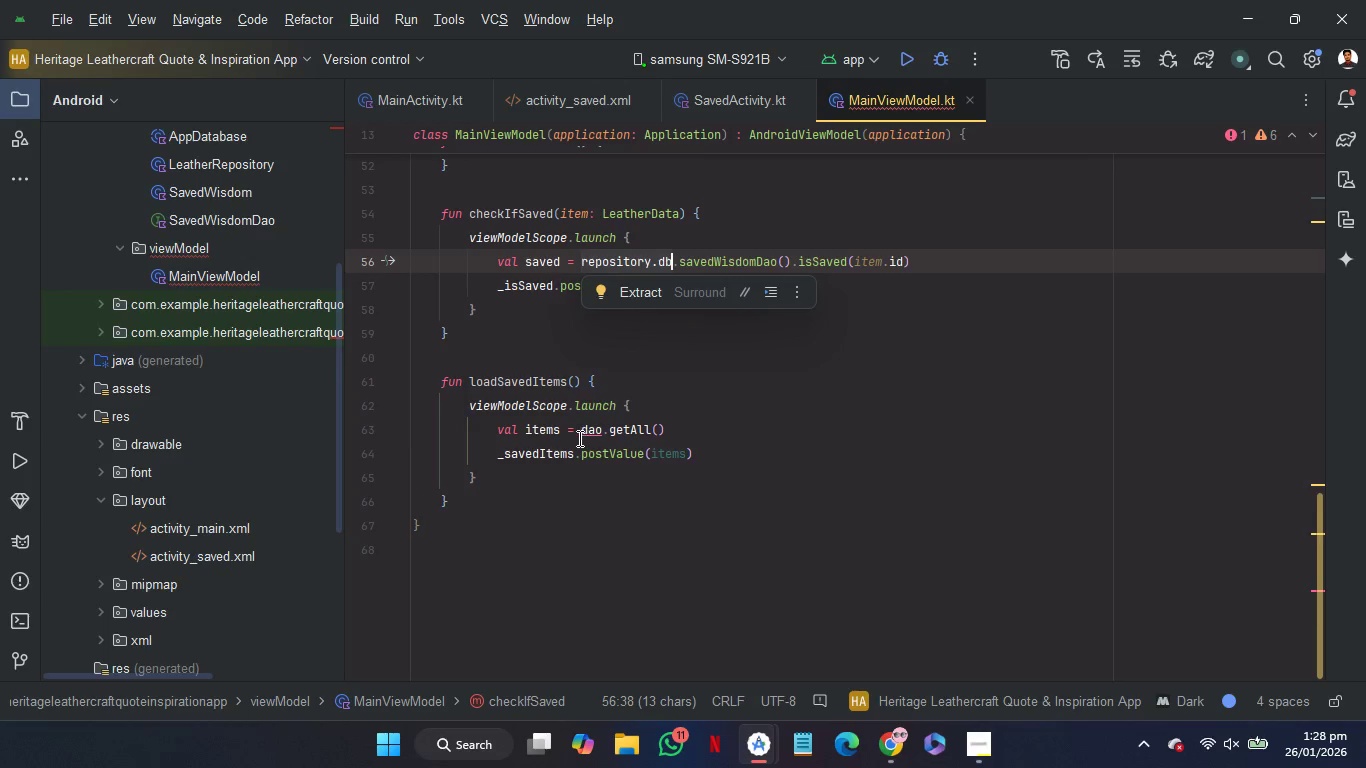 
left_click([577, 437])
 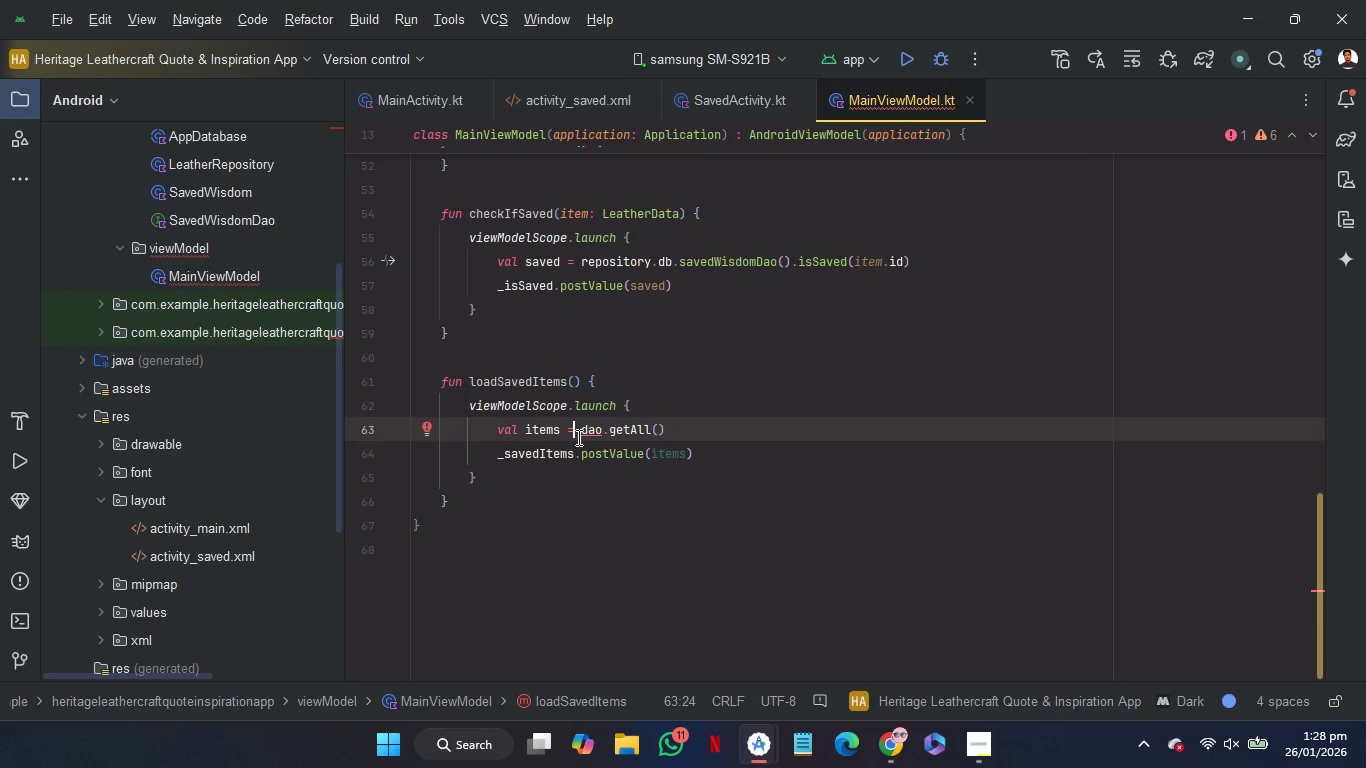 
key(ArrowRight)
 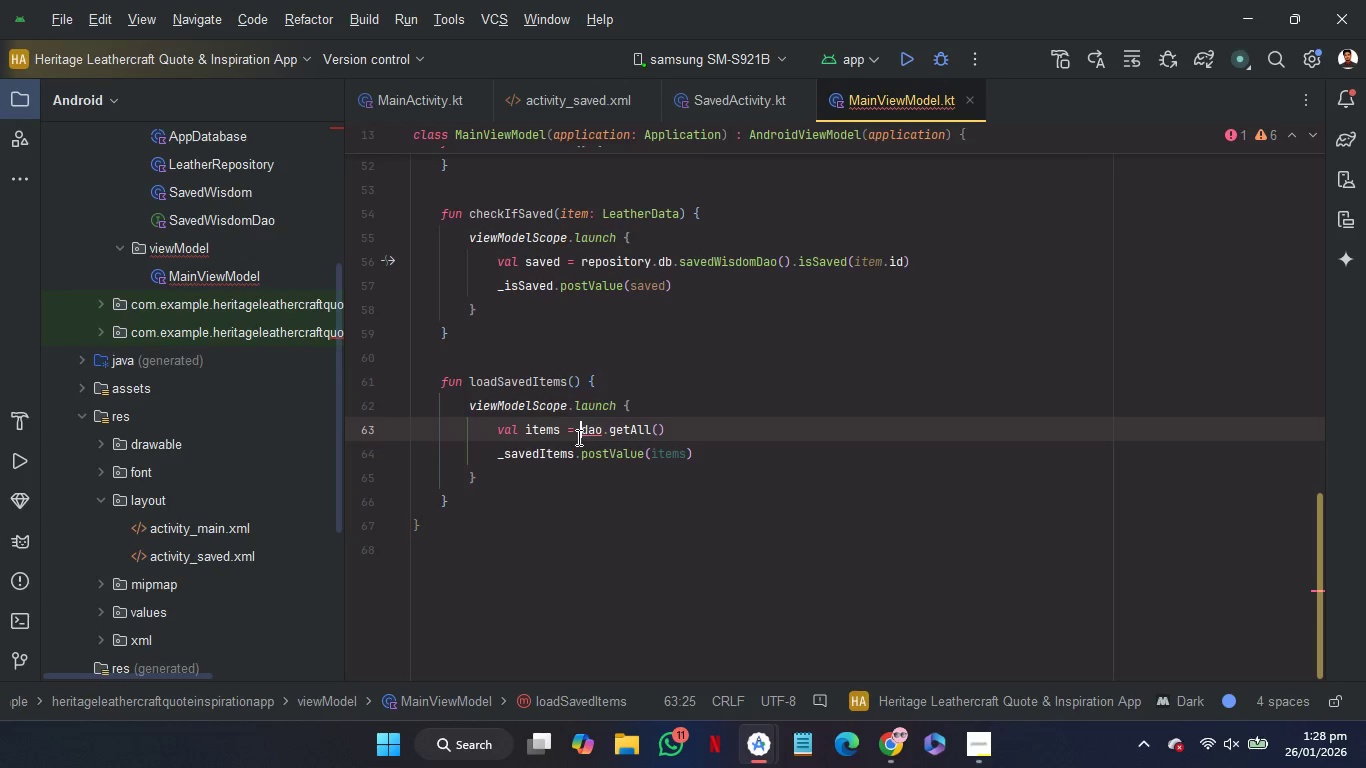 
key(Control+V)
 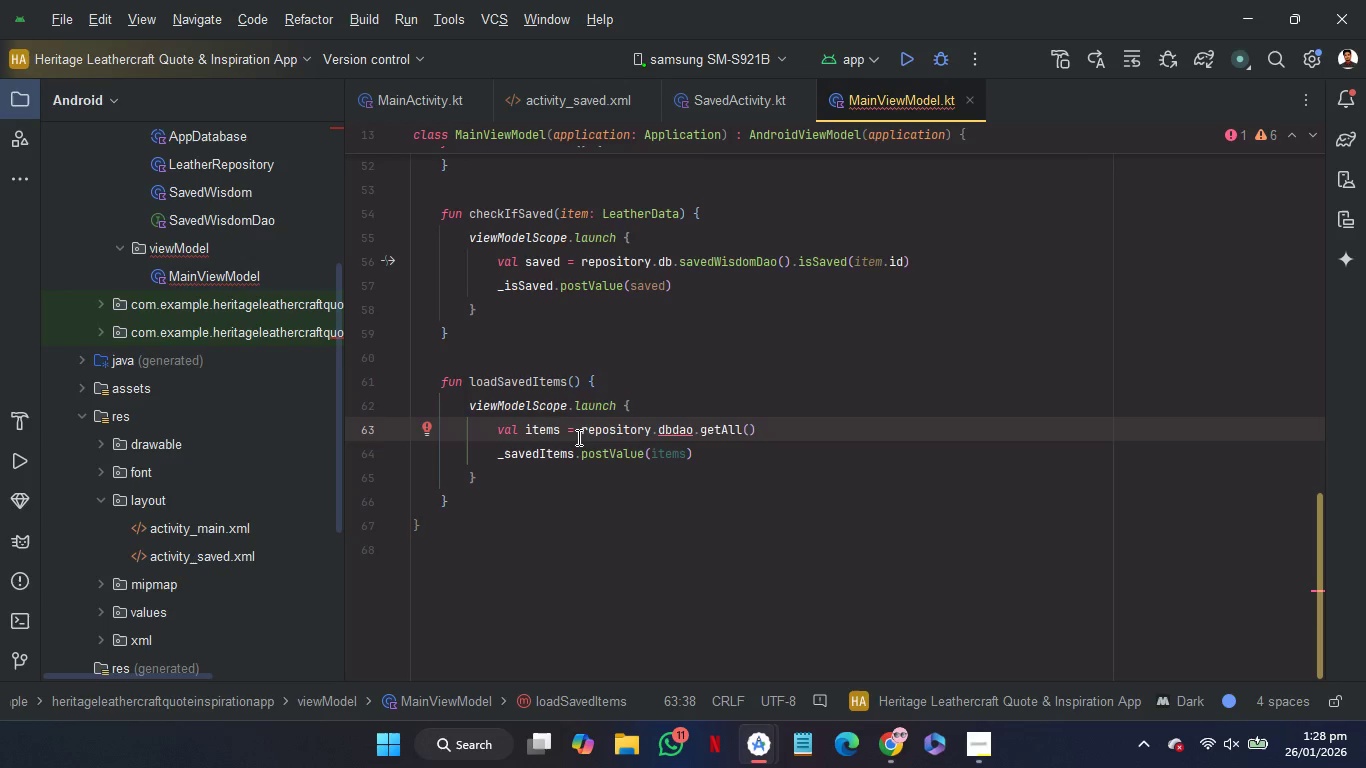 
key(Period)
 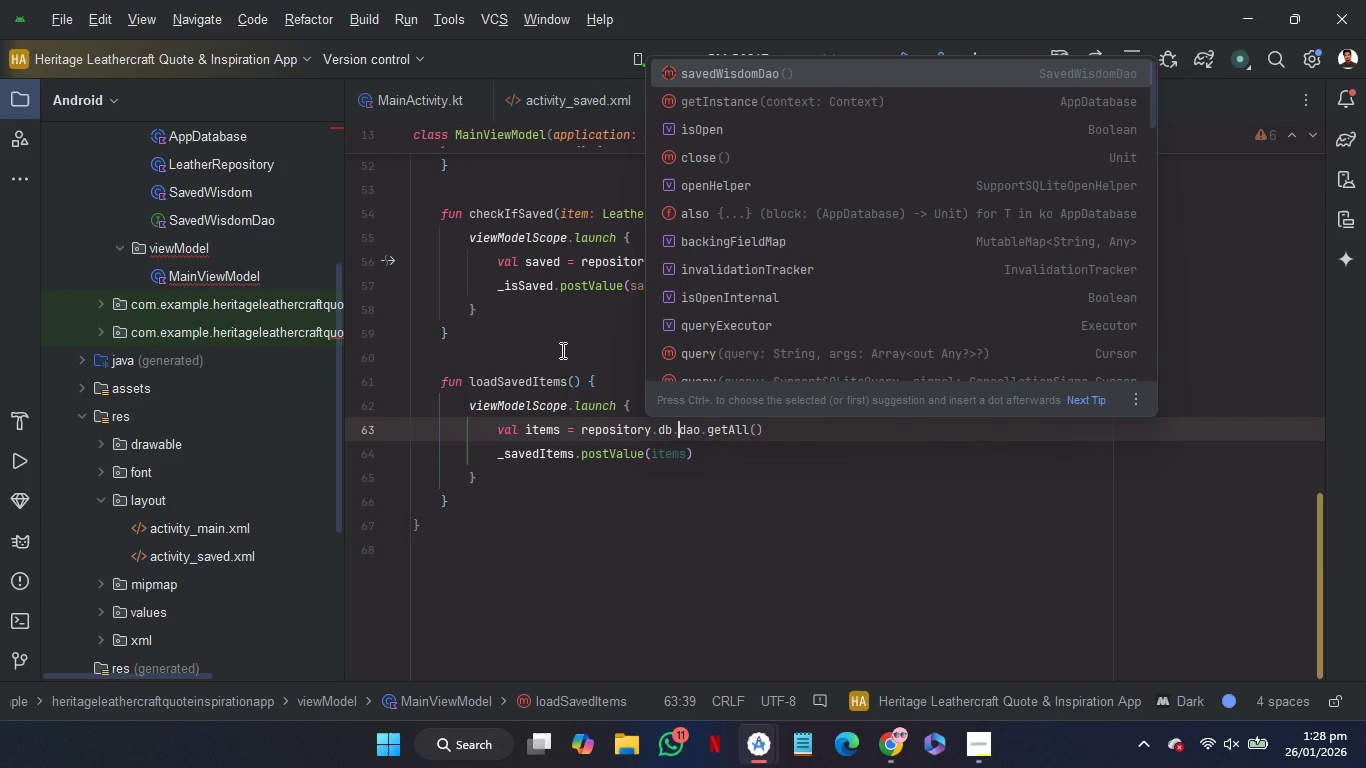 
left_click([561, 350])
 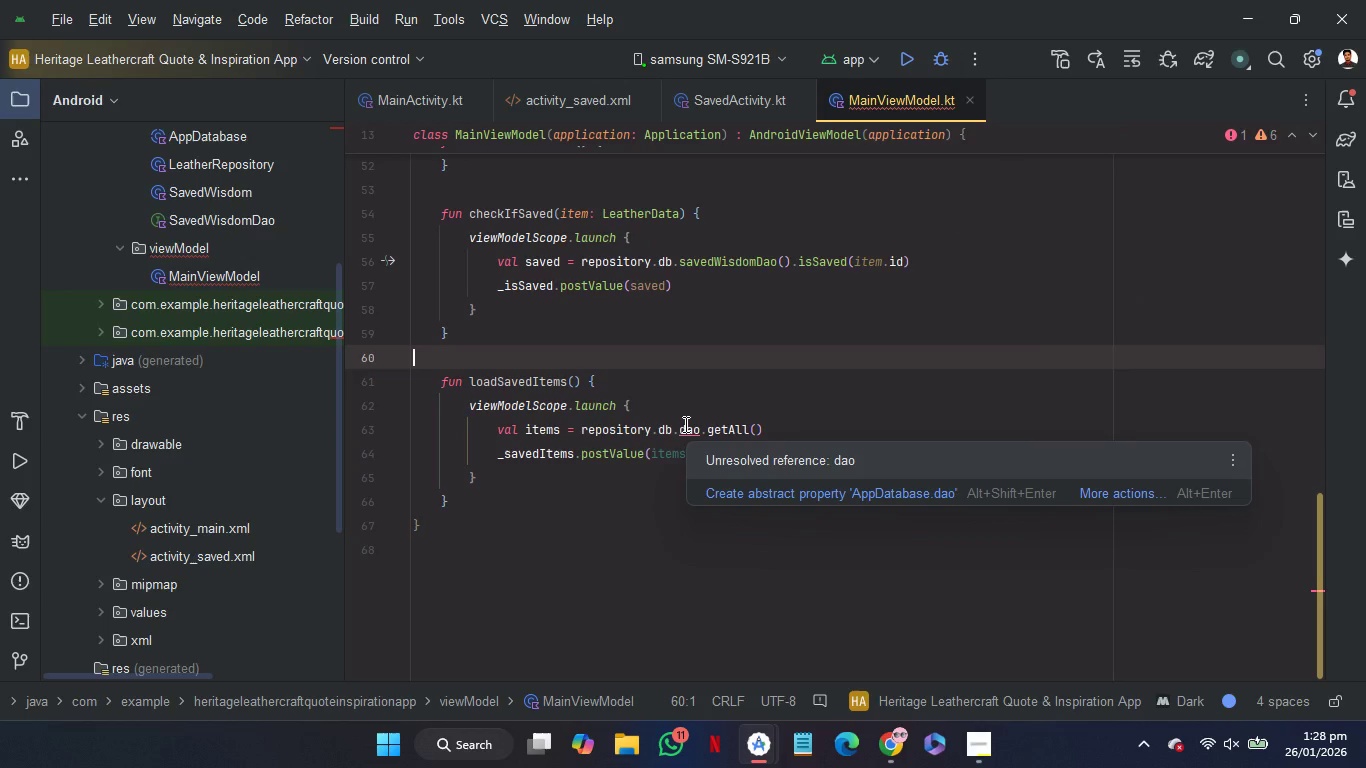 
scroll: coordinate [871, 455], scroll_direction: up, amount: 5.0
 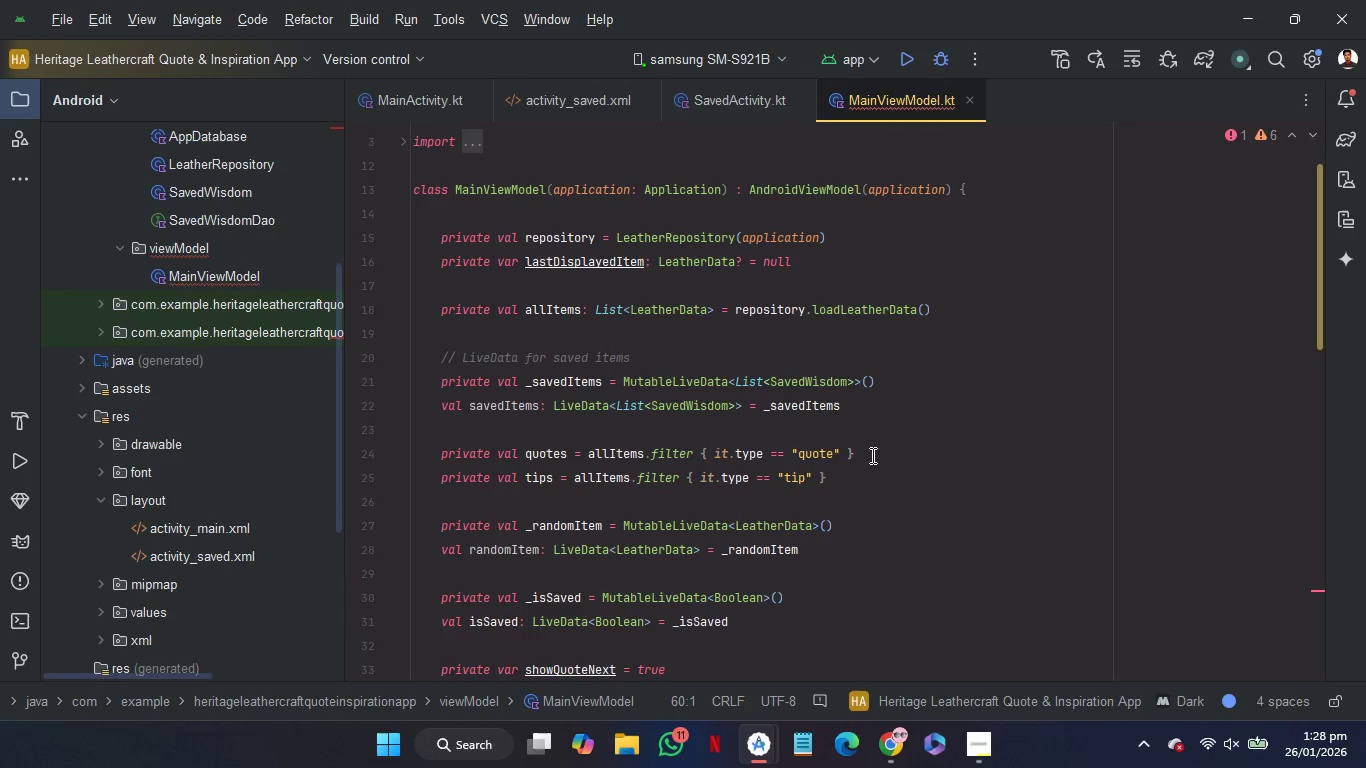 
scroll: coordinate [982, 479], scroll_direction: down, amount: 17.0
 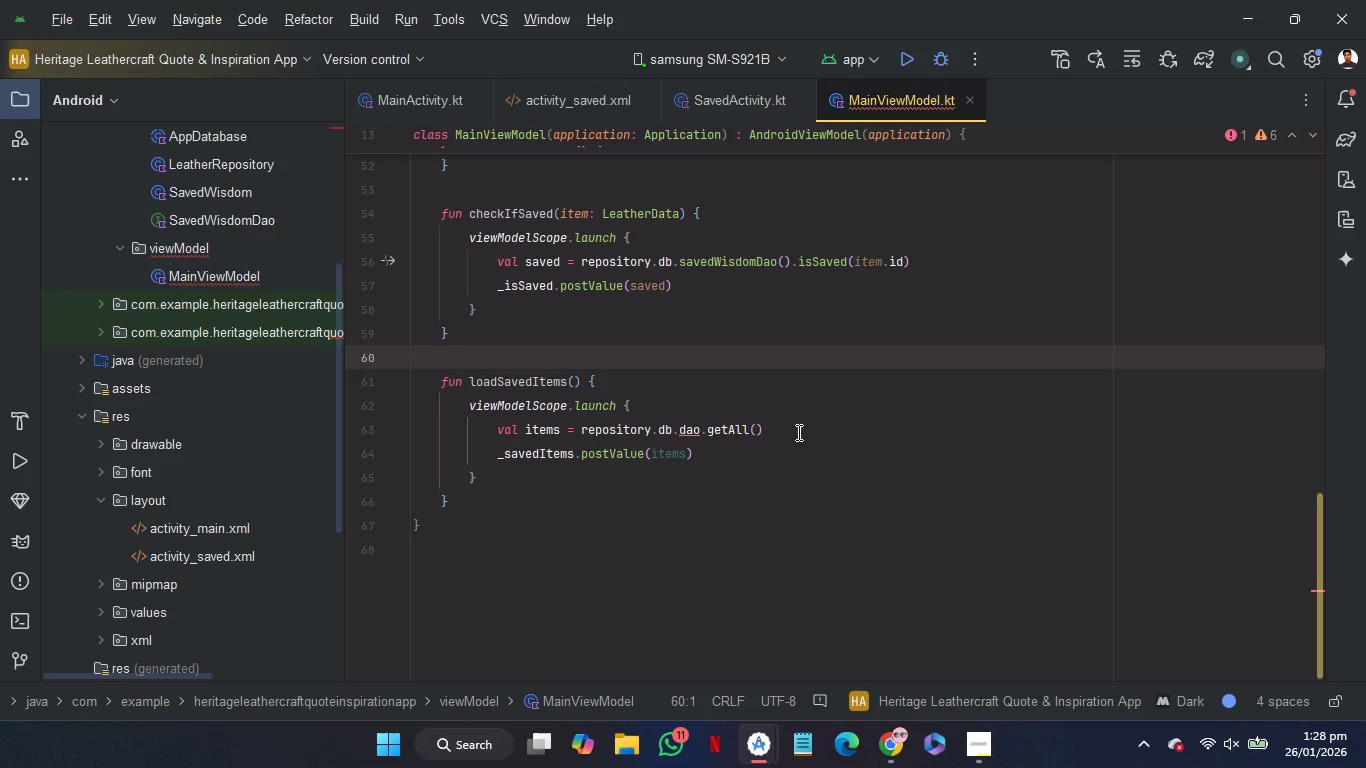 
left_click_drag(start_coordinate=[795, 426], to_coordinate=[680, 433])
 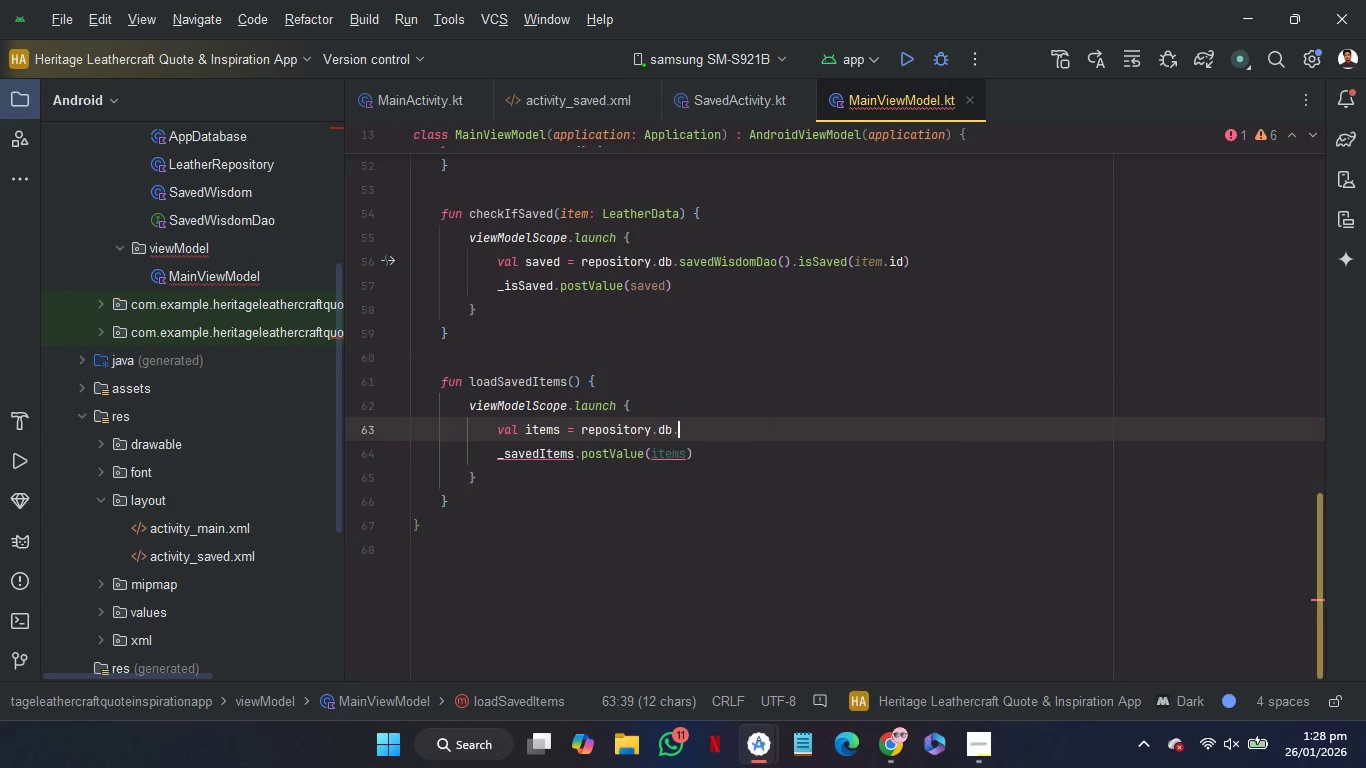 
key(Backspace)
 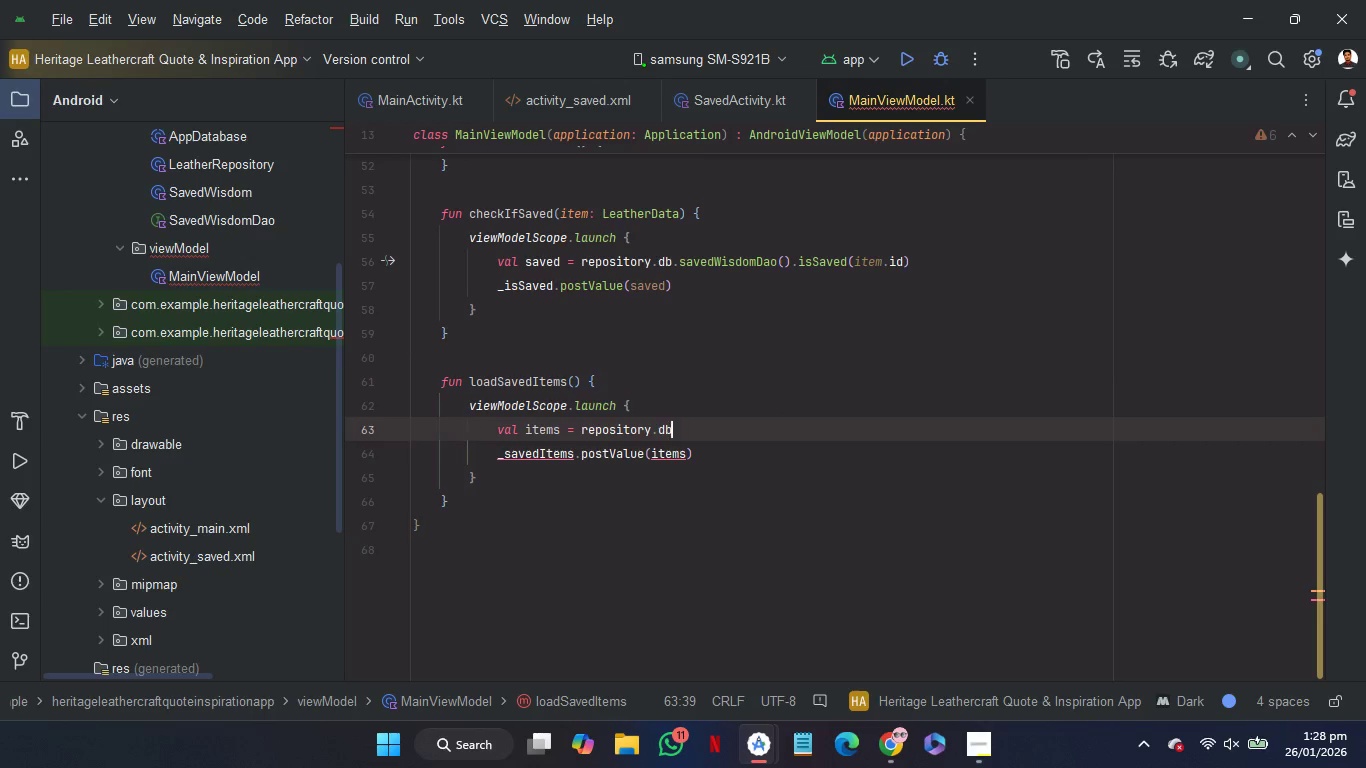 
key(Backspace)
 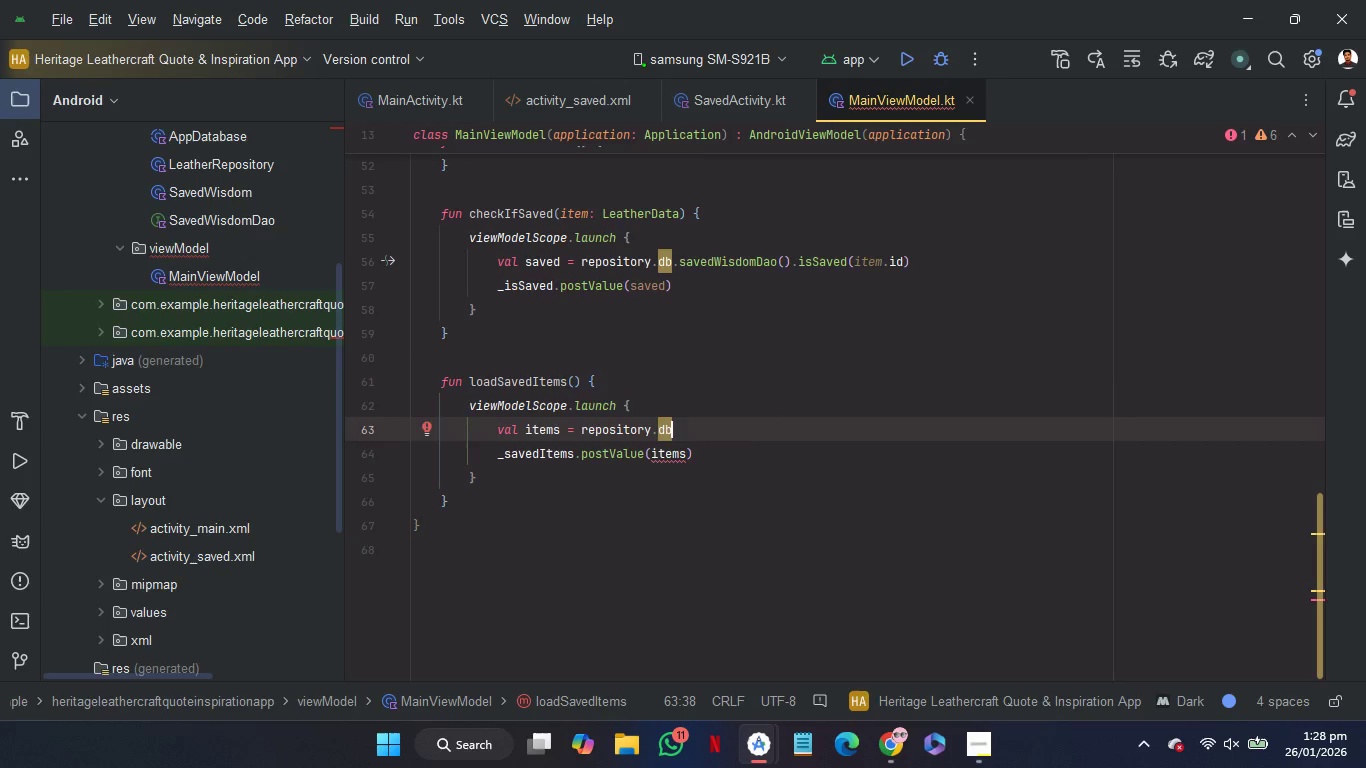 
key(Period)
 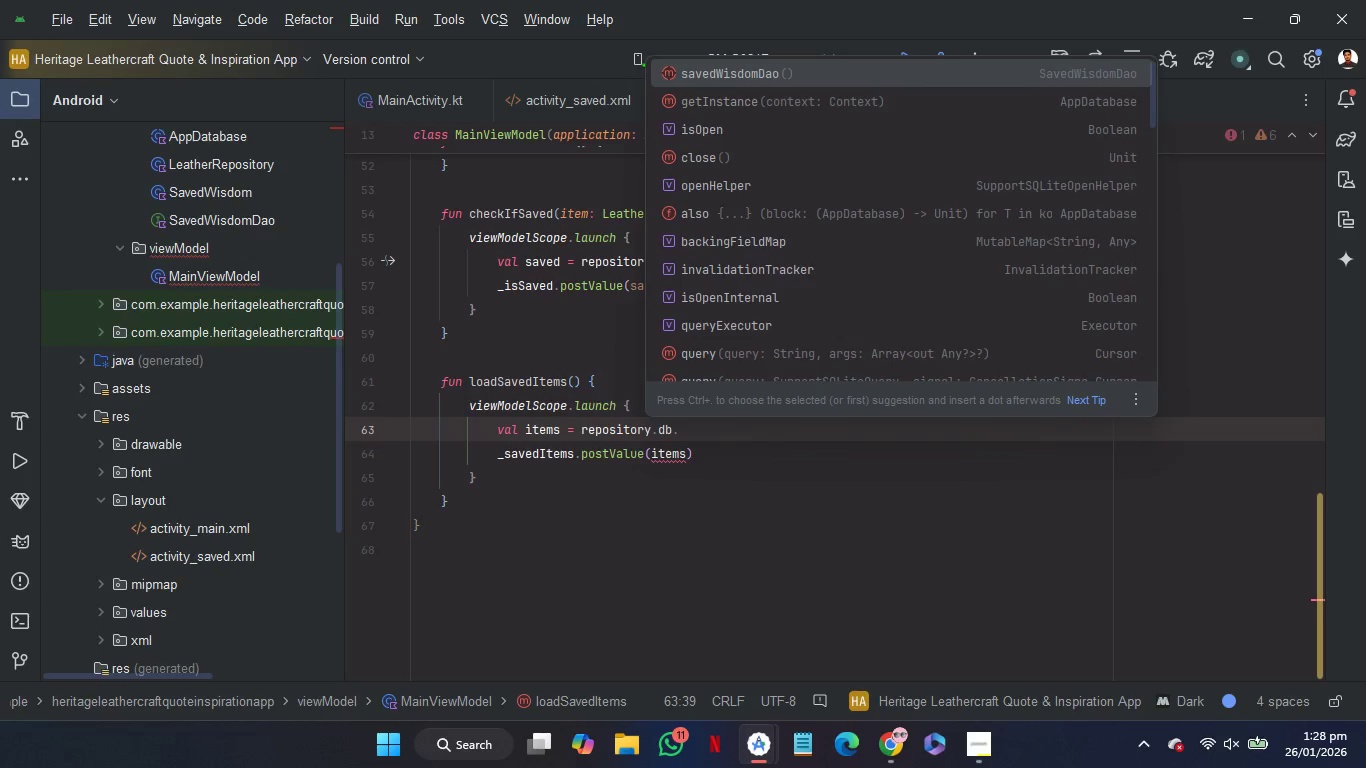 
wait(14.11)
 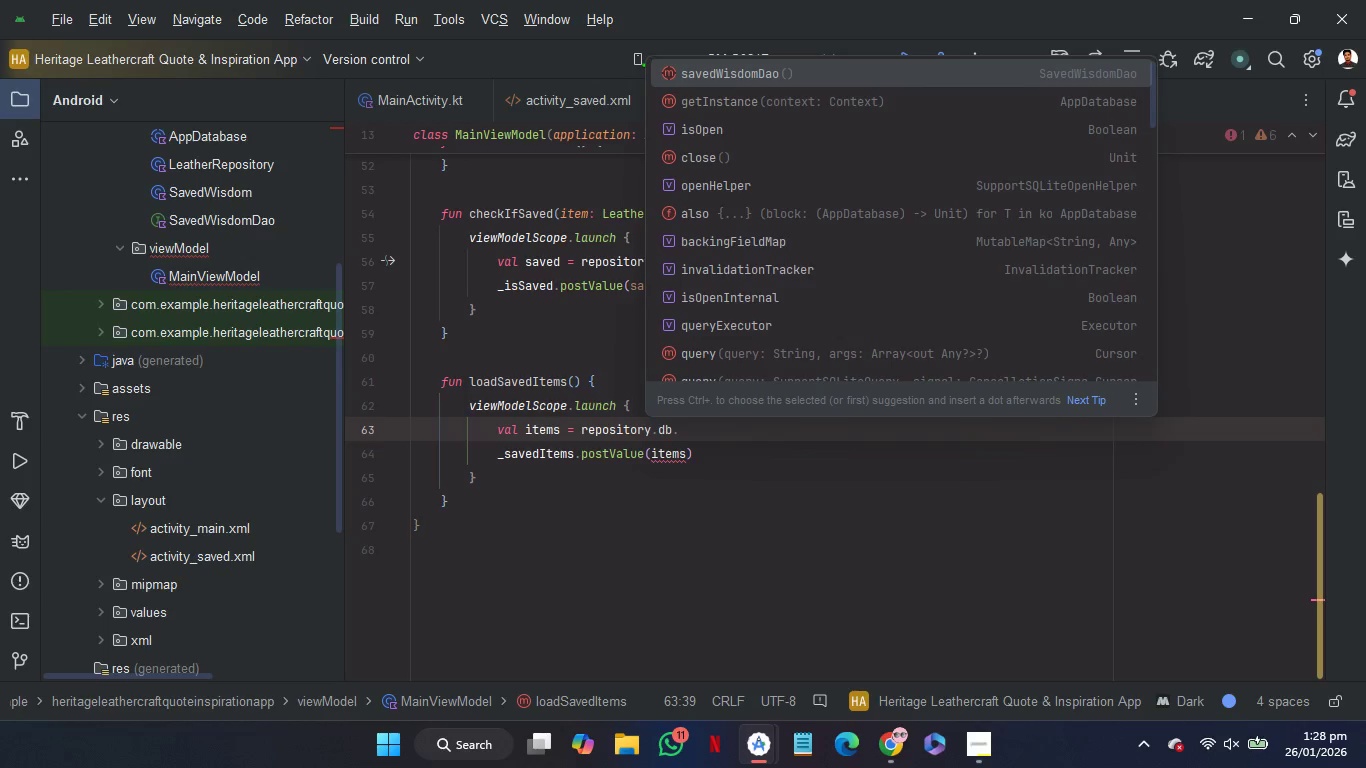 
left_click_drag(start_coordinate=[876, 302], to_coordinate=[931, 275])
 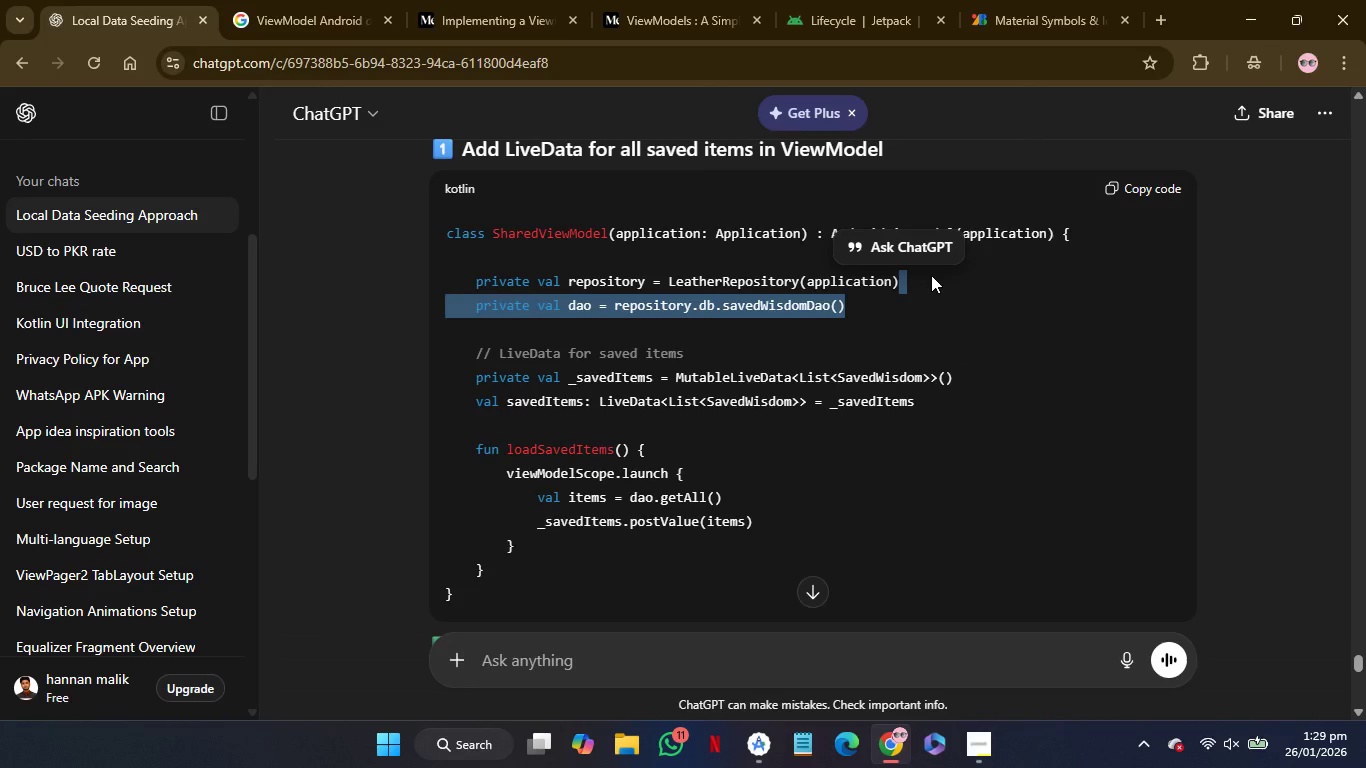 
hold_key(key=ControlLeft, duration=0.7)
 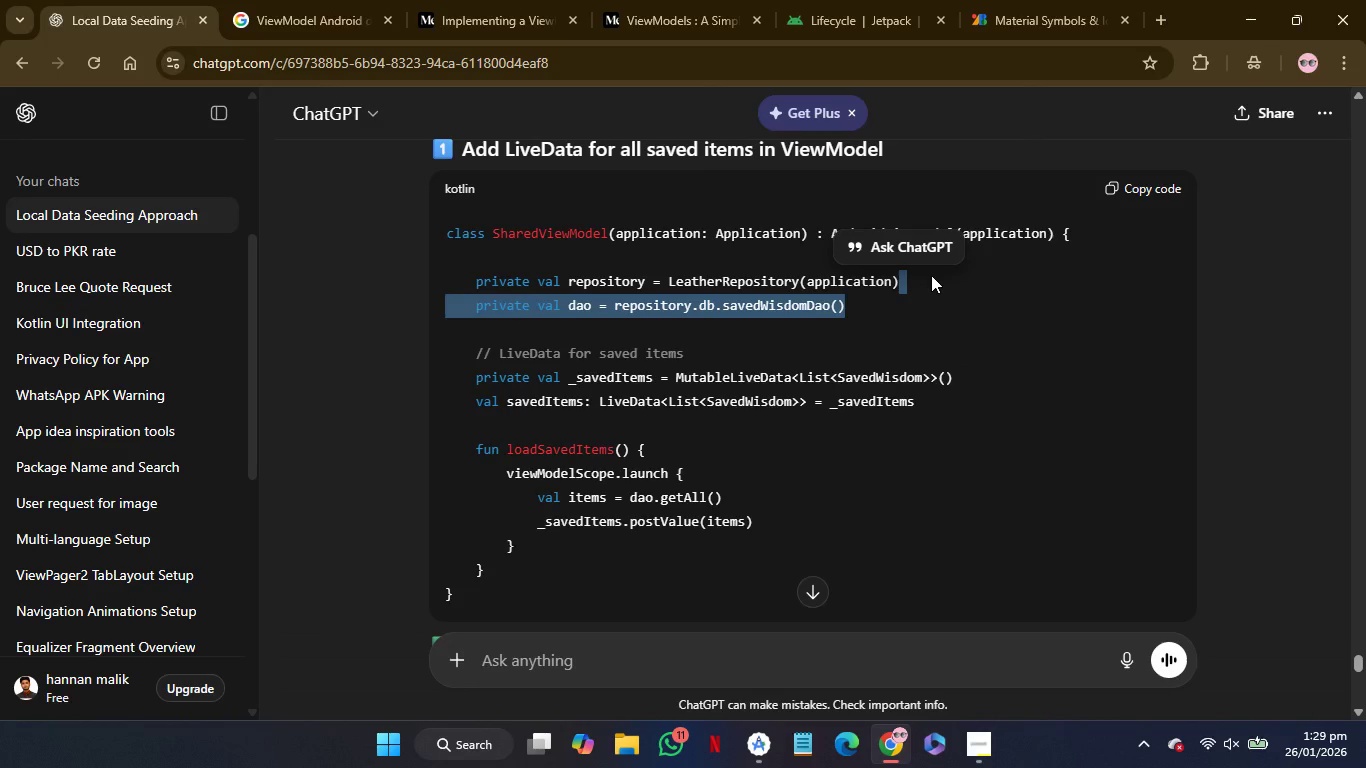 
key(Control+ControlLeft)
 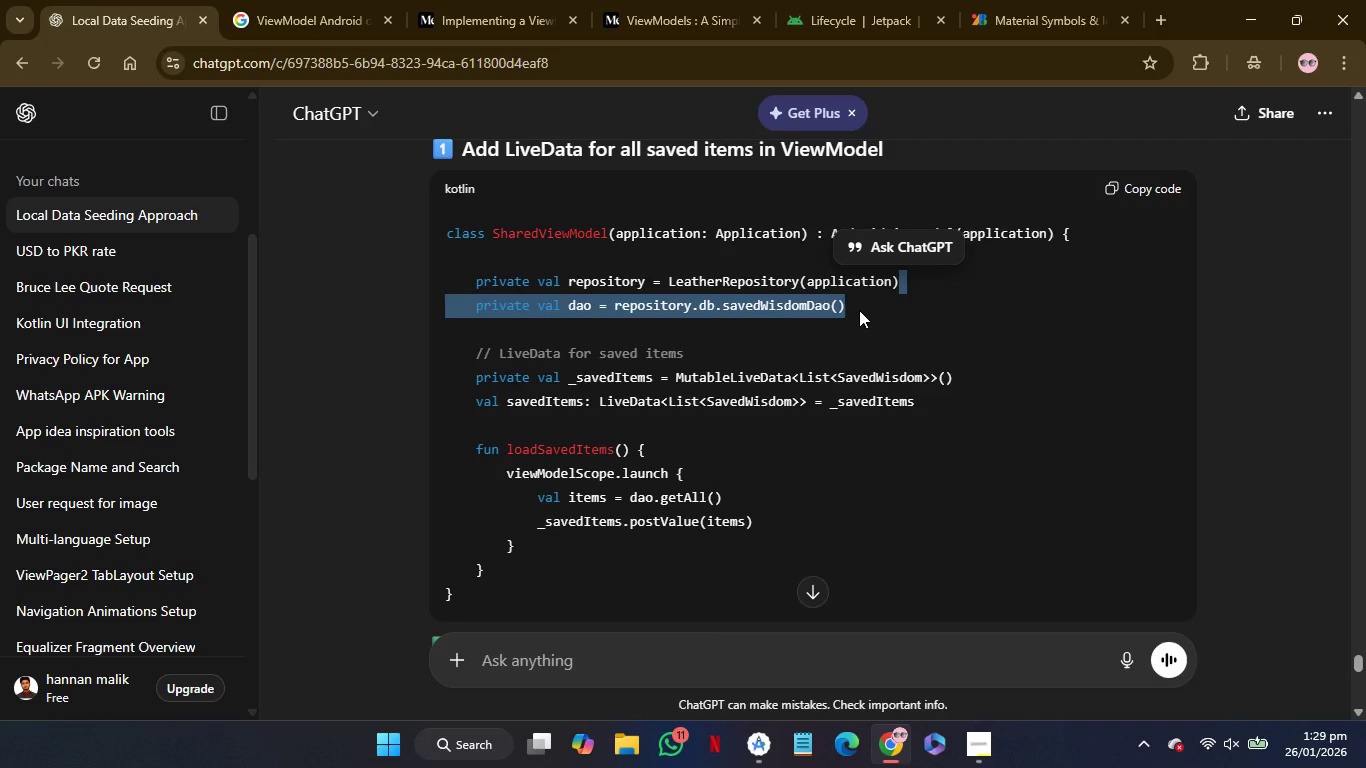 
left_click([863, 303])
 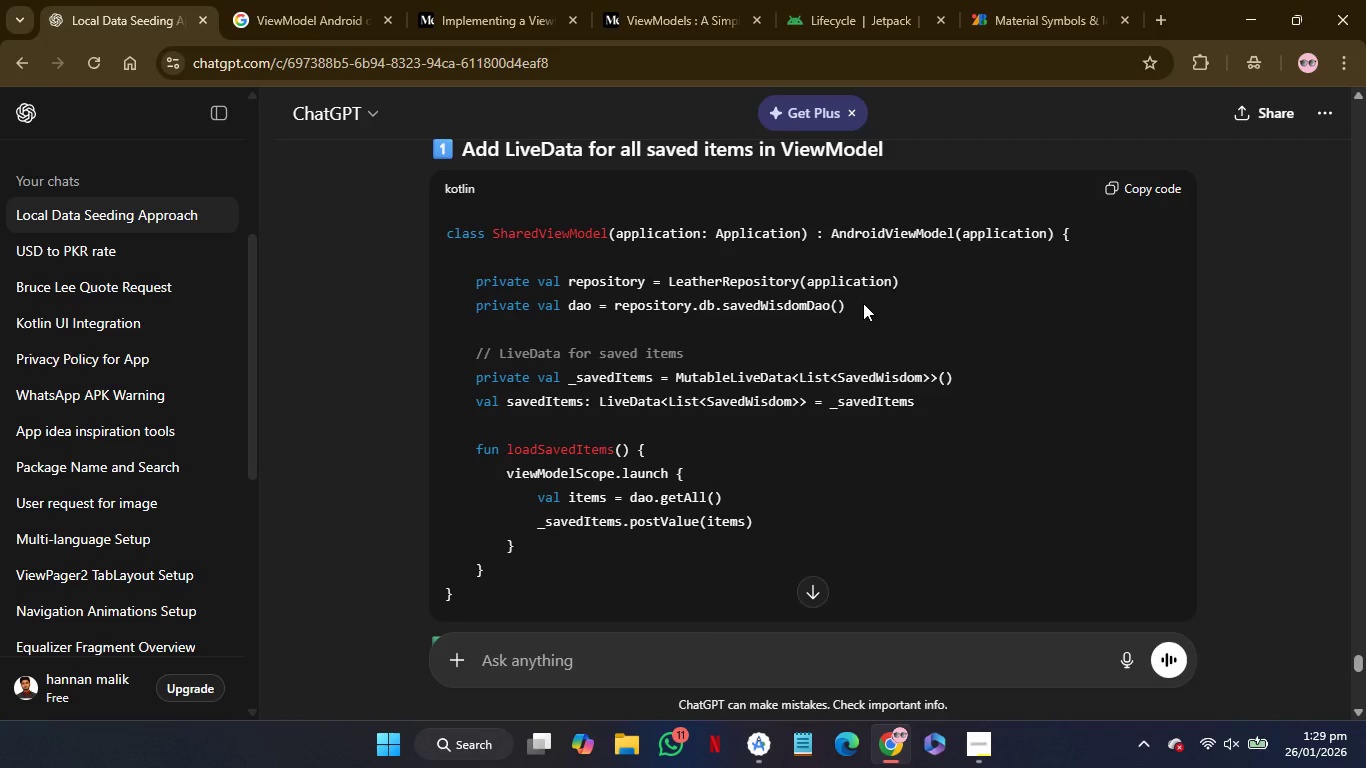 
wait(15.61)
 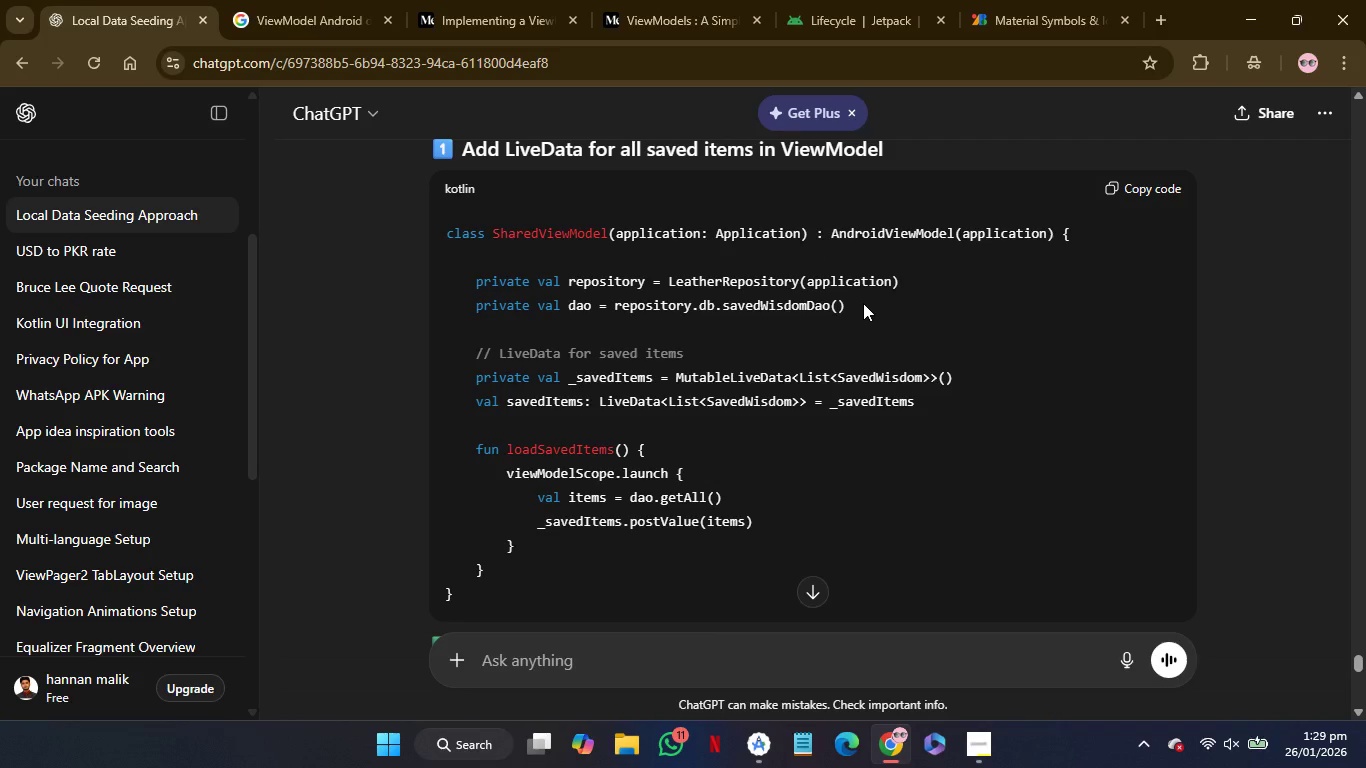 
left_click_drag(start_coordinate=[863, 303], to_coordinate=[722, 308])
 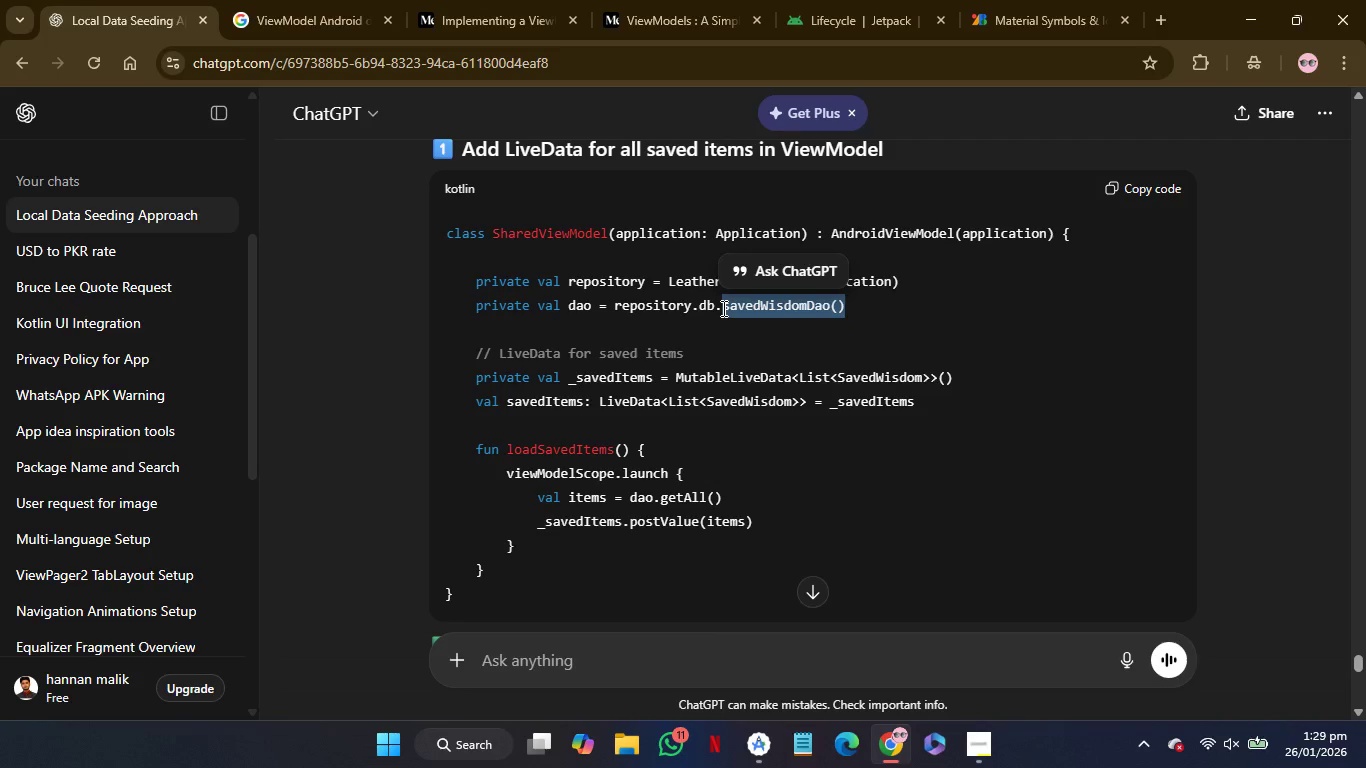 
key(Control+C)
 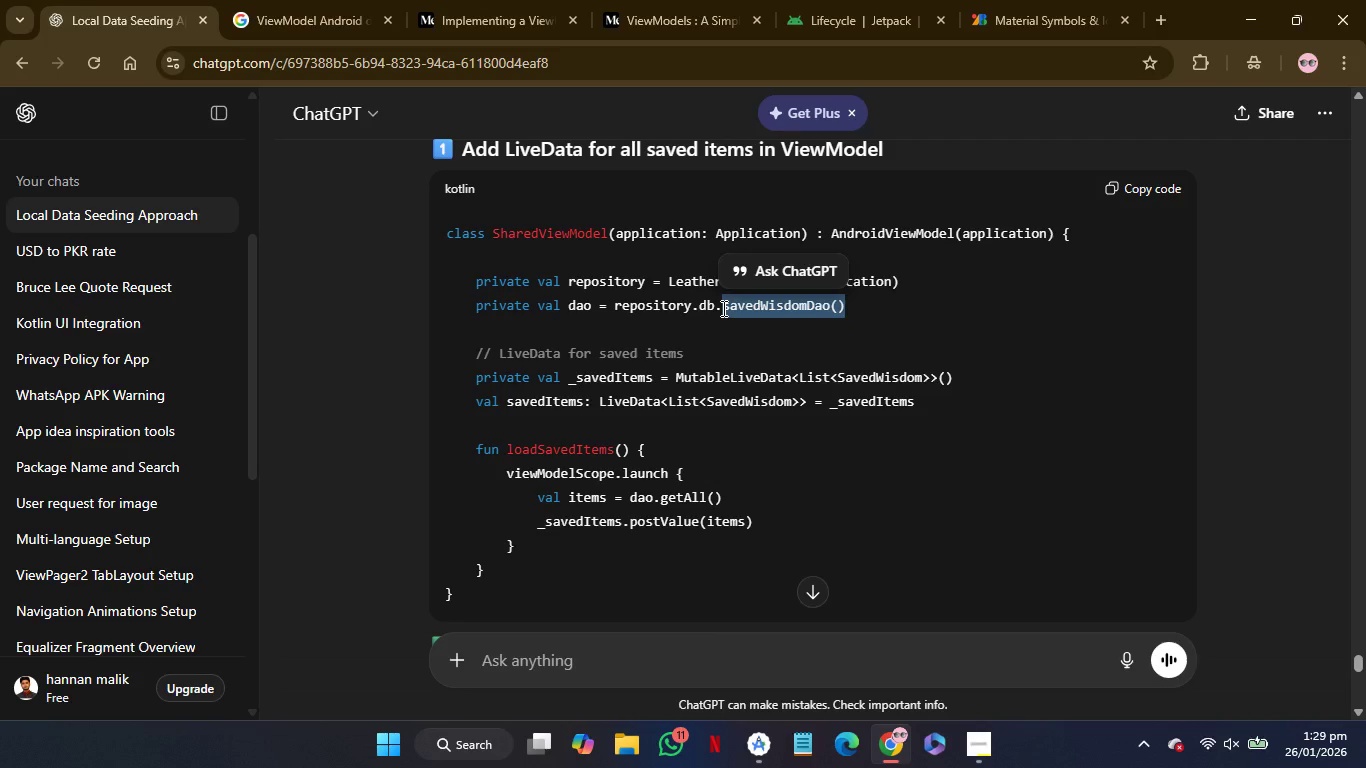 
key(Control+C)